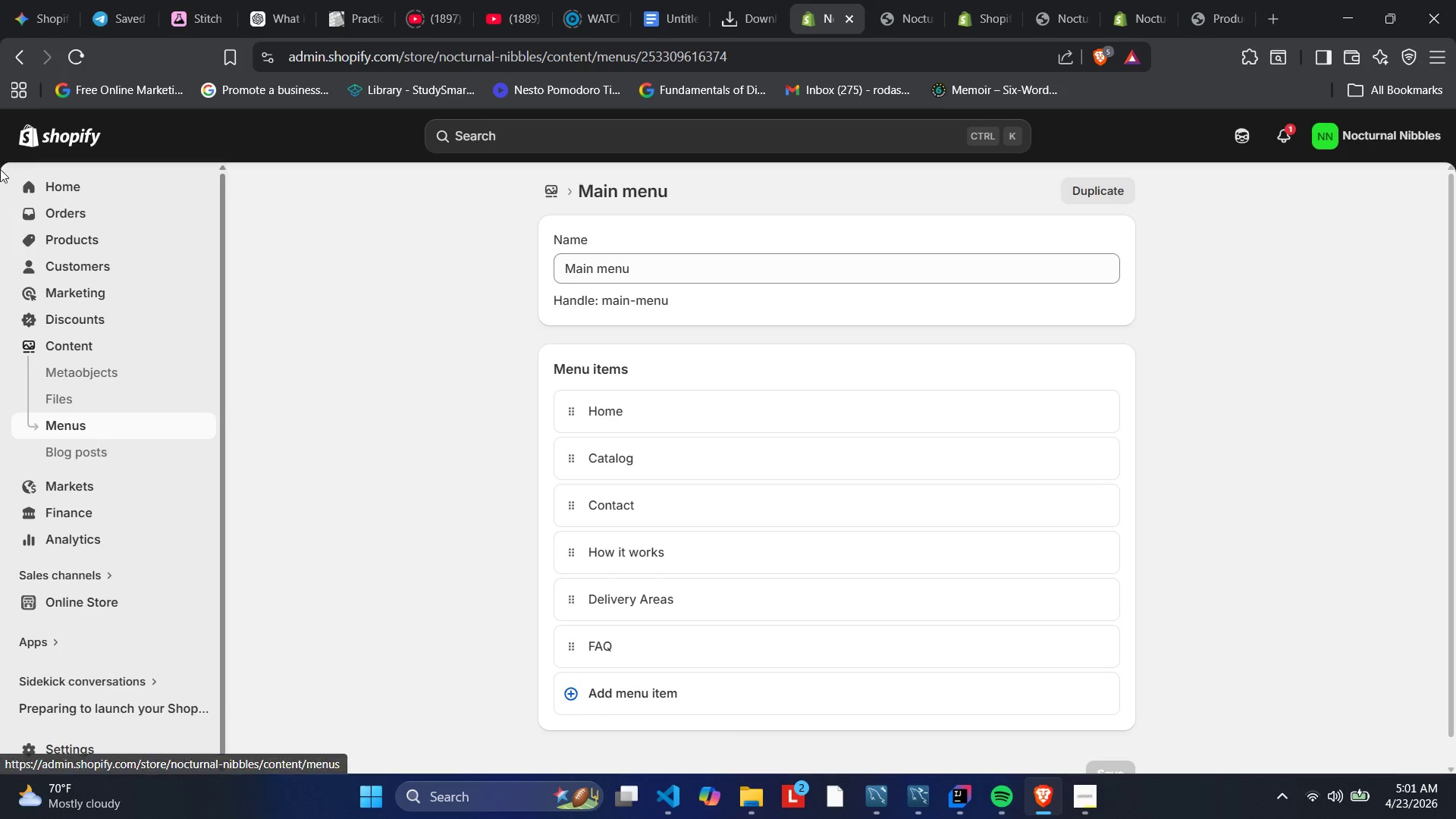 
scroll: coordinate [101, 185], scroll_direction: up, amount: 4.0
 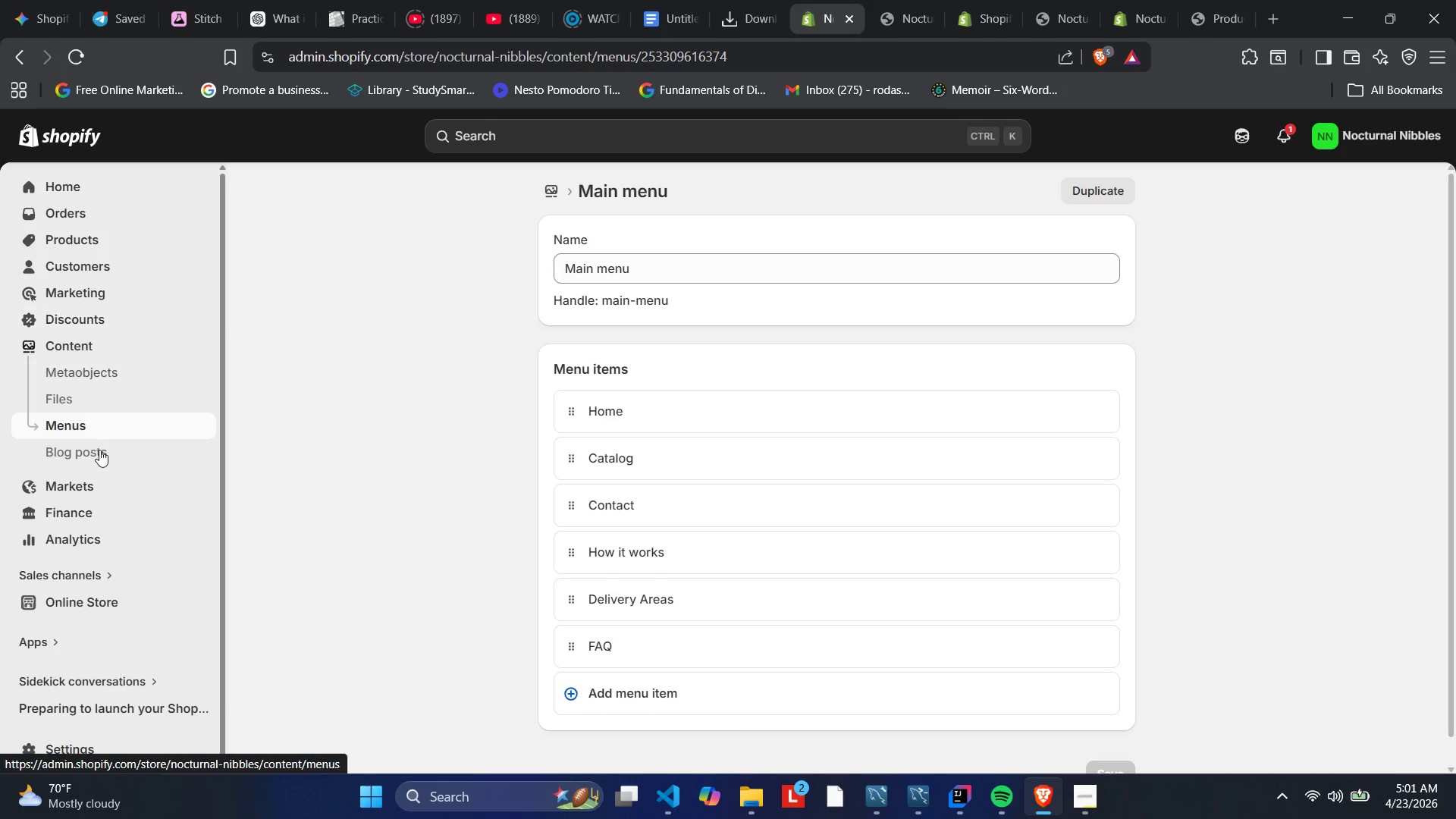 
mouse_move([95, 588])
 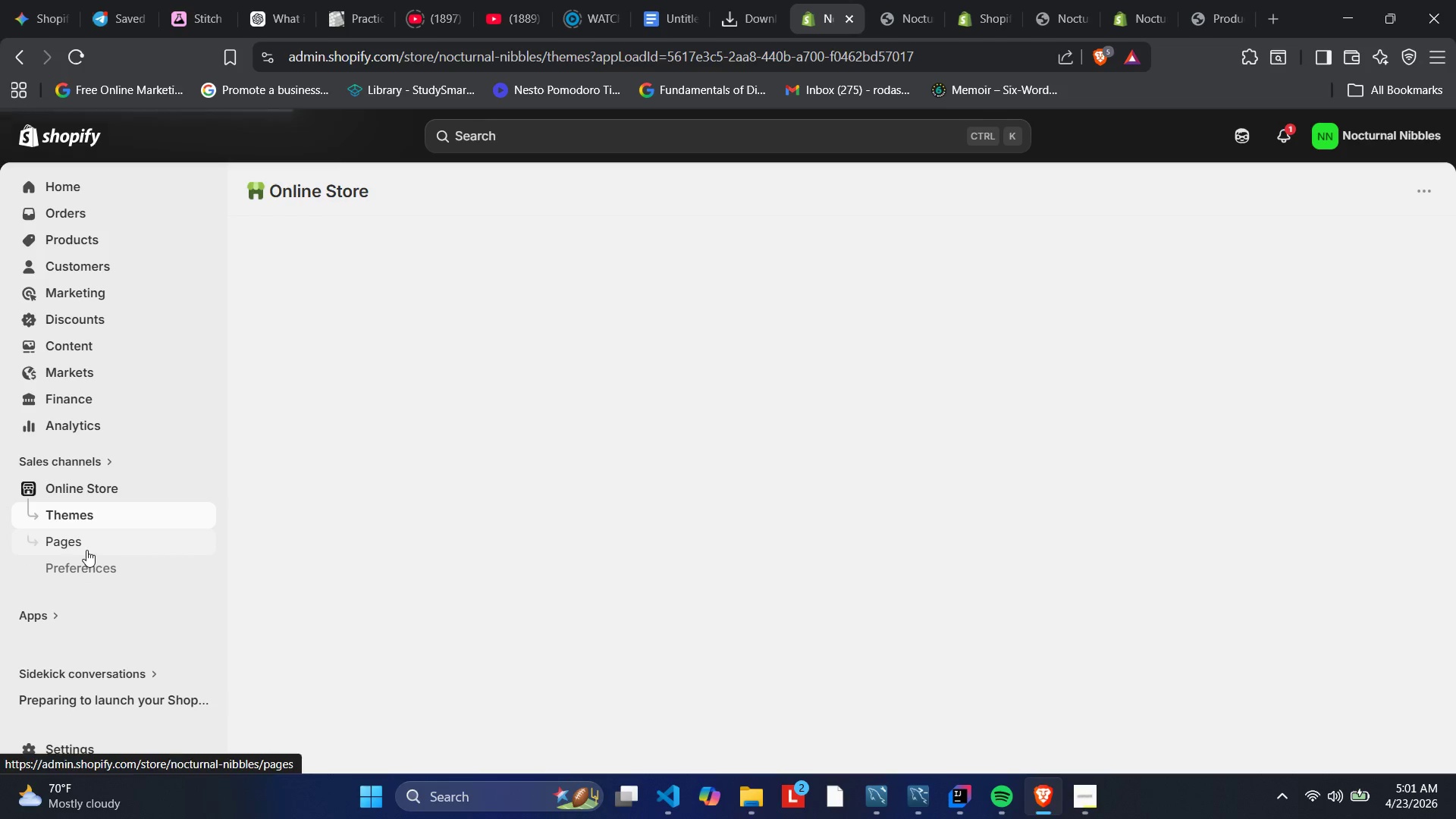 
left_click([86, 548])
 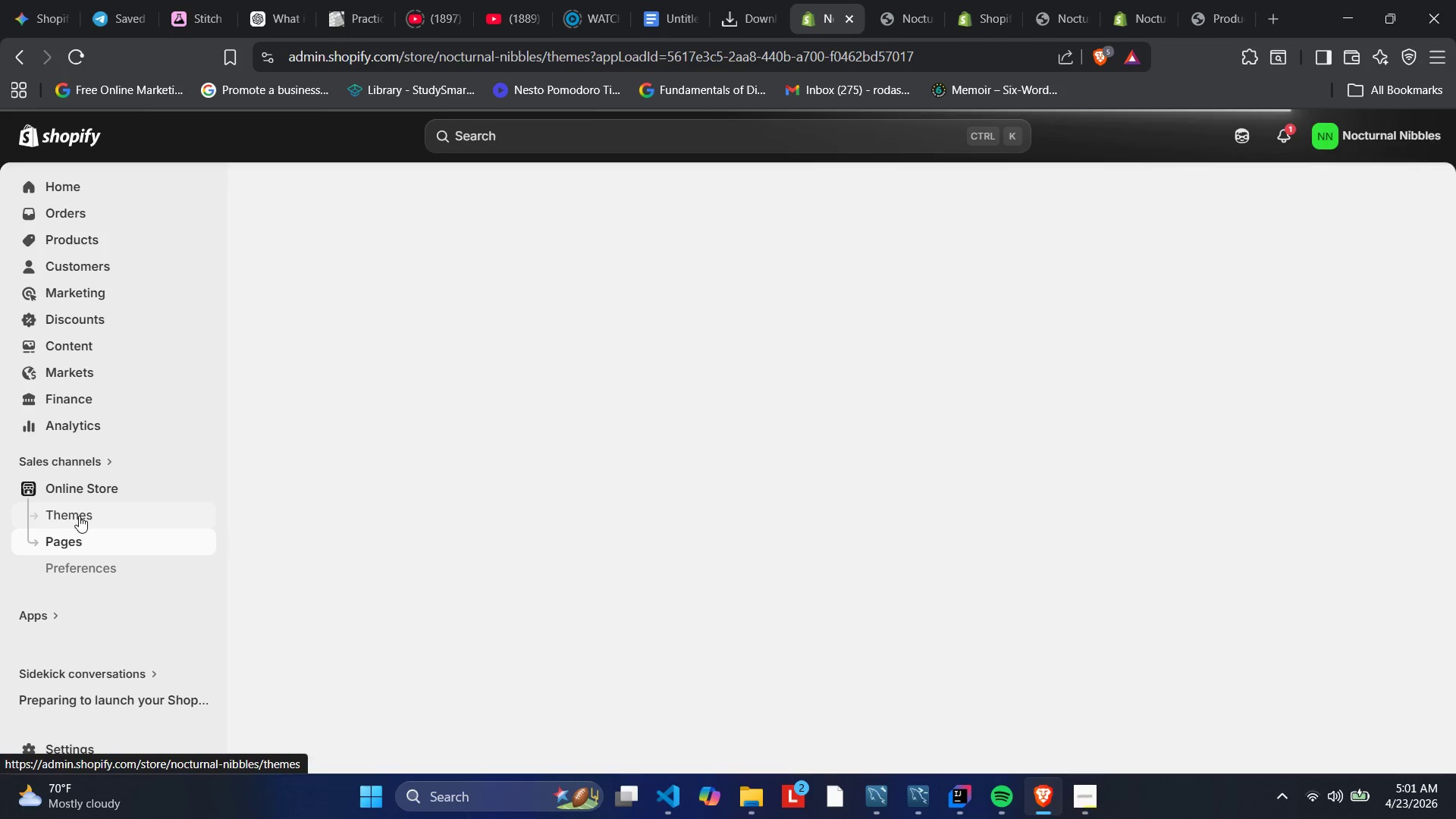 
left_click([79, 486])
 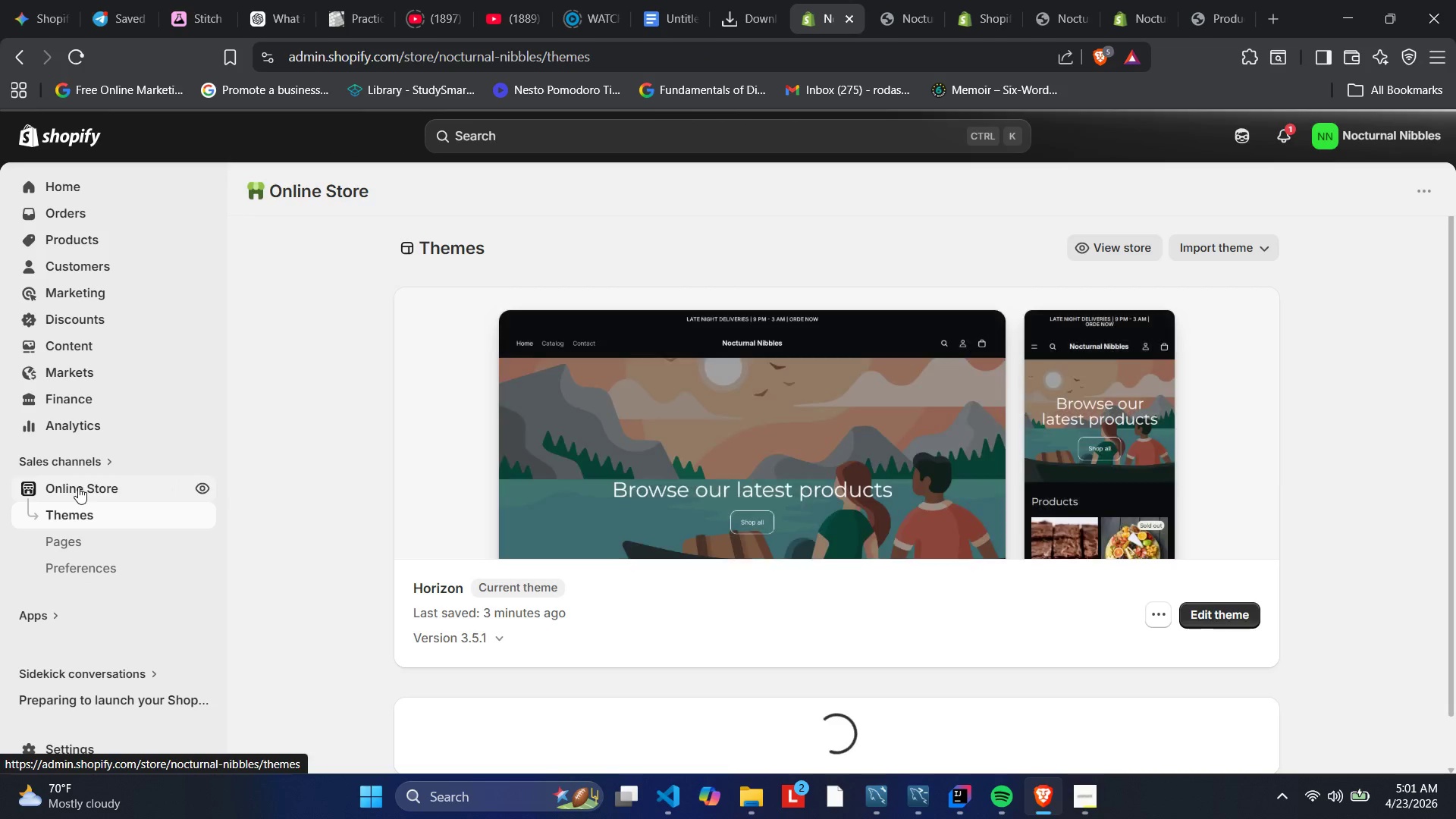 
wait(6.48)
 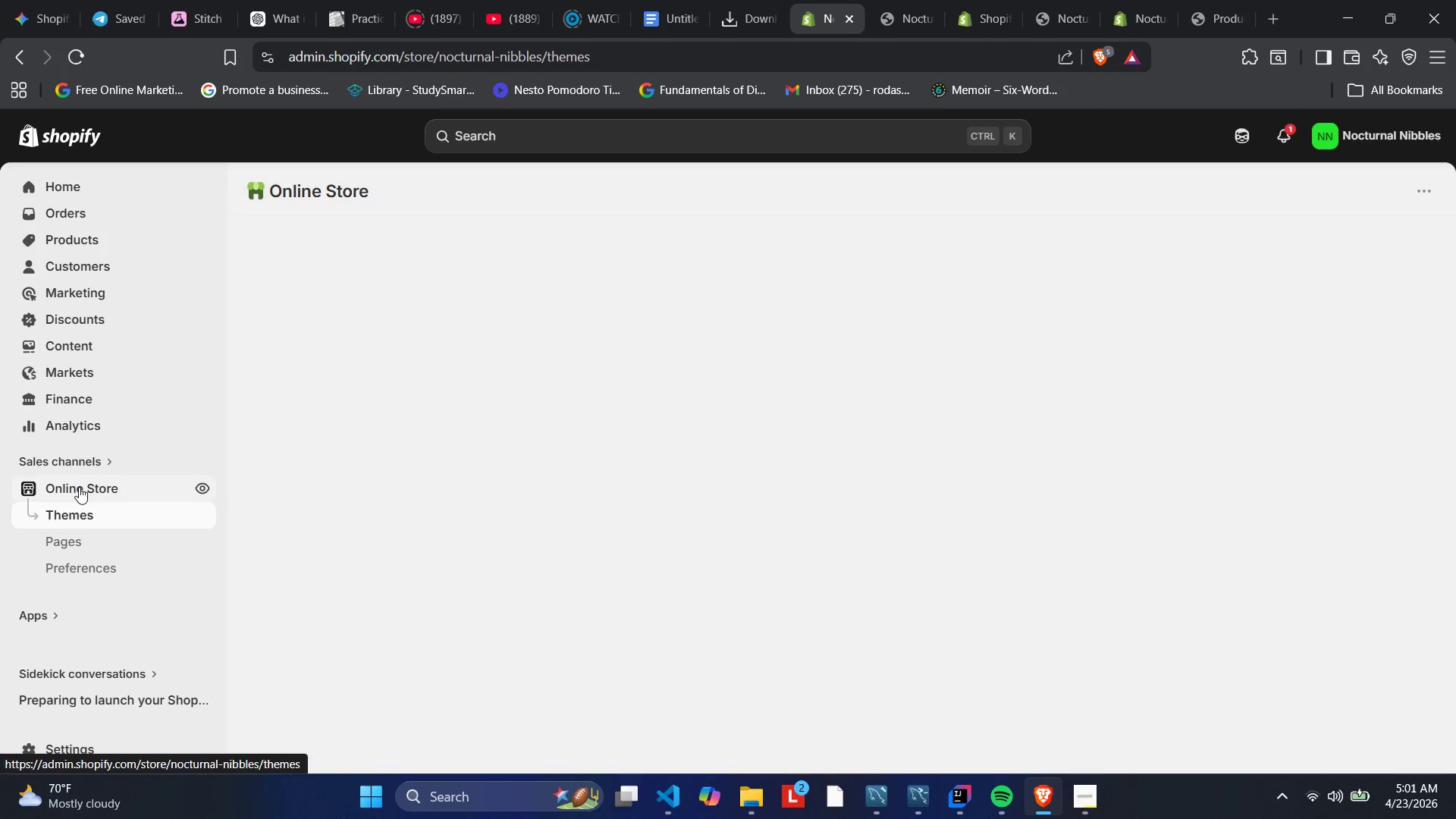 
scroll: coordinate [630, 422], scroll_direction: down, amount: 2.0
 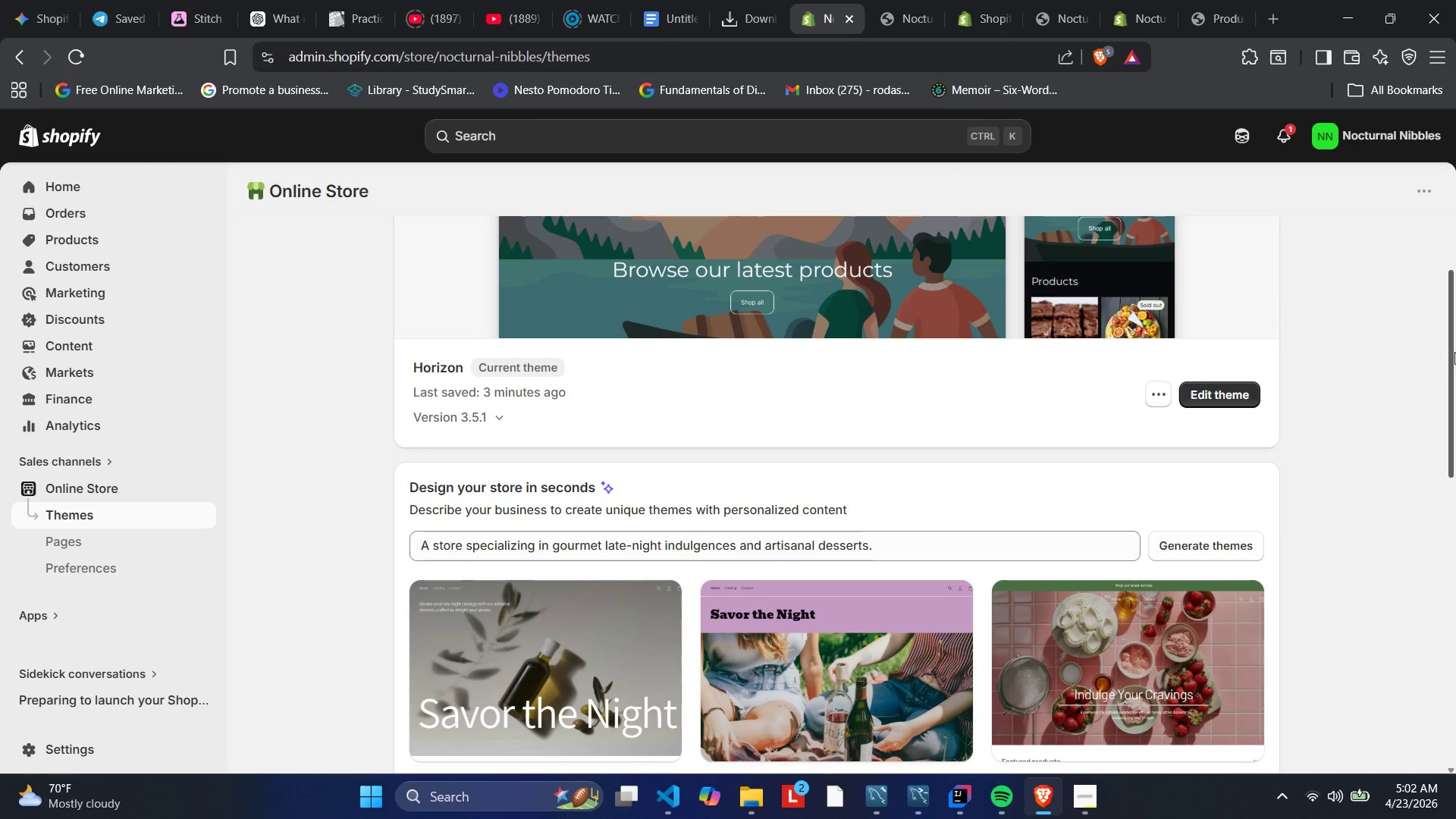 
wait(7.59)
 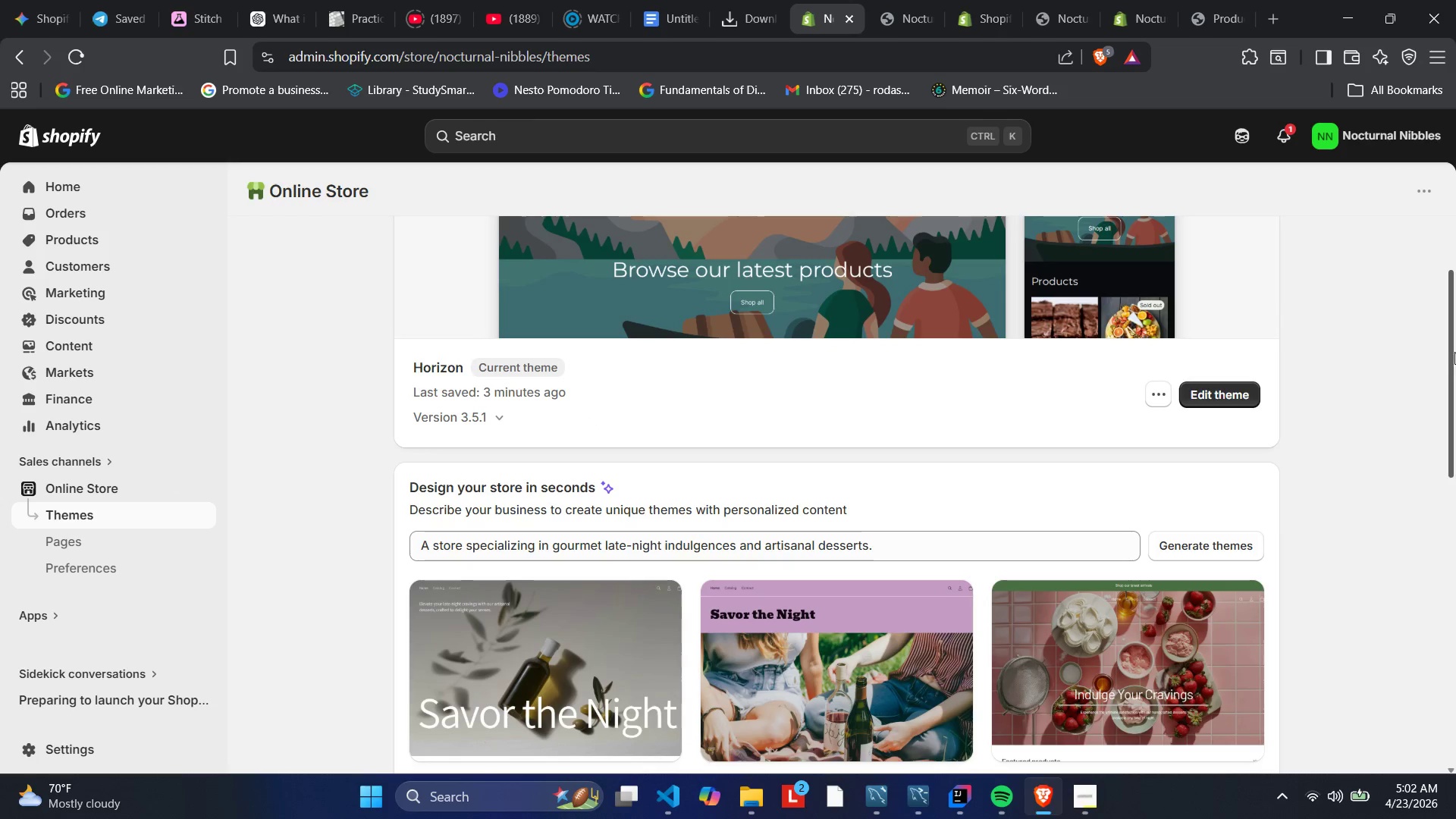 
mouse_move([818, 139])
 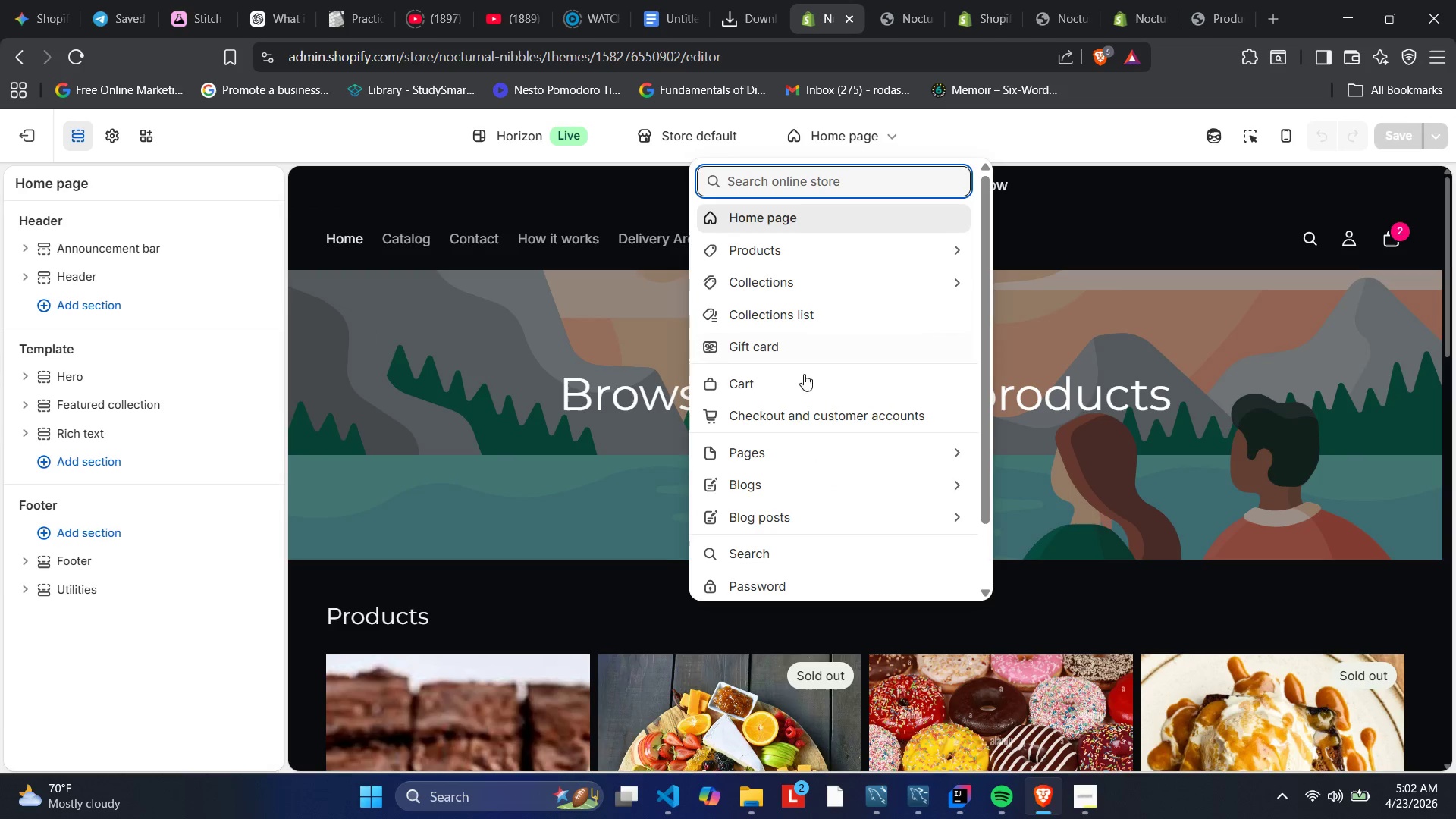 
left_click([786, 457])
 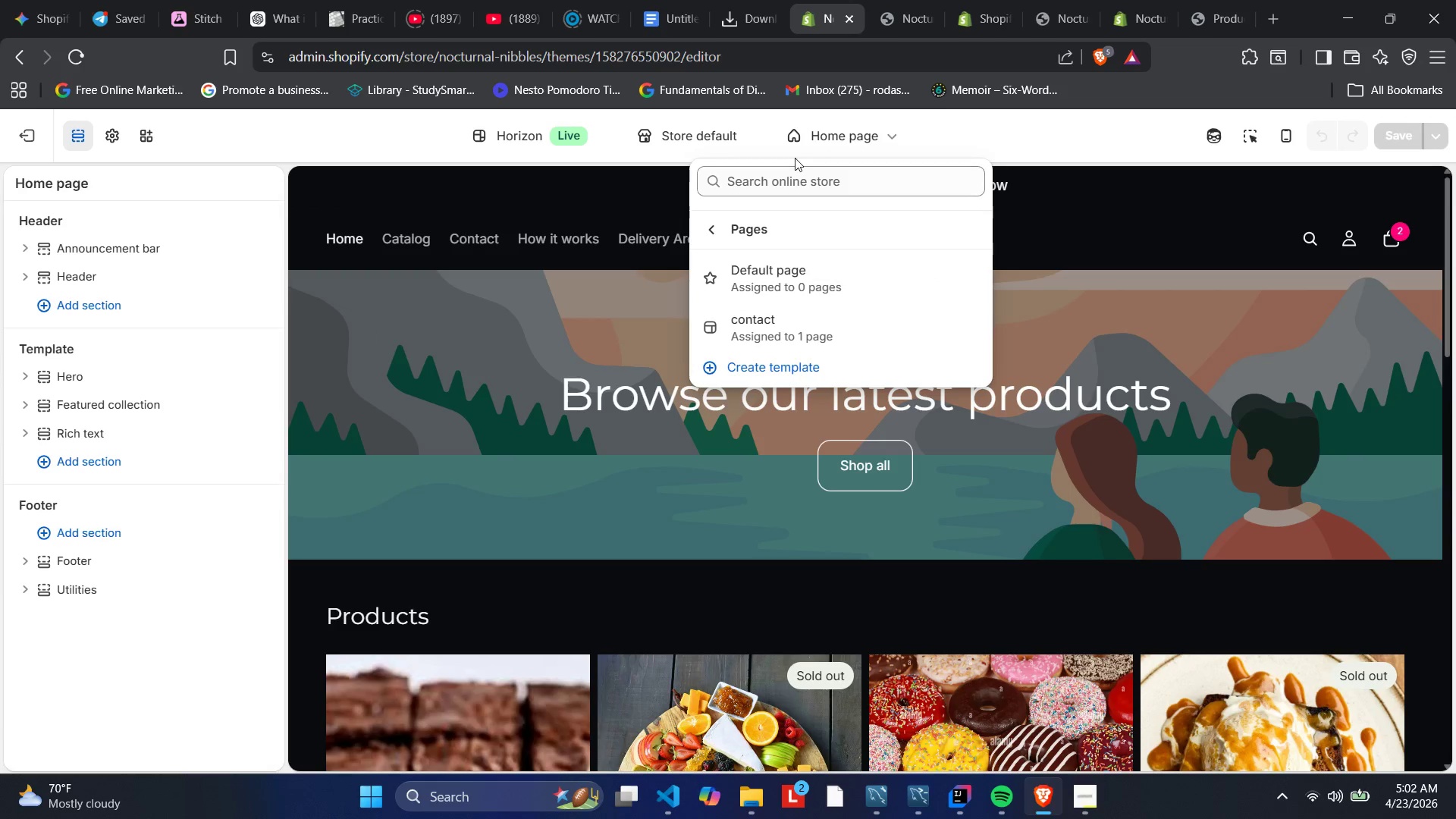 
left_click([790, 187])
 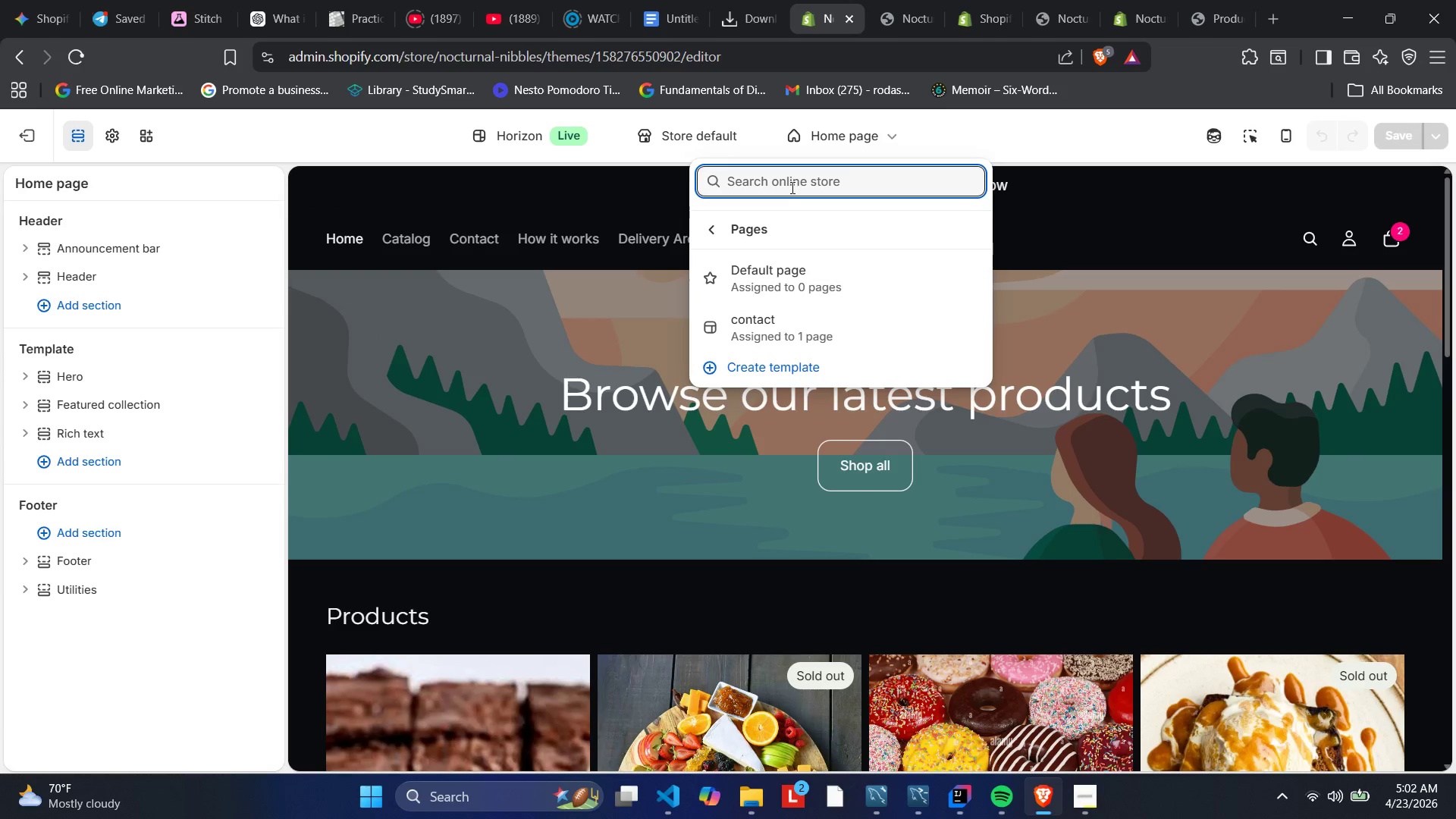 
type(FA)
 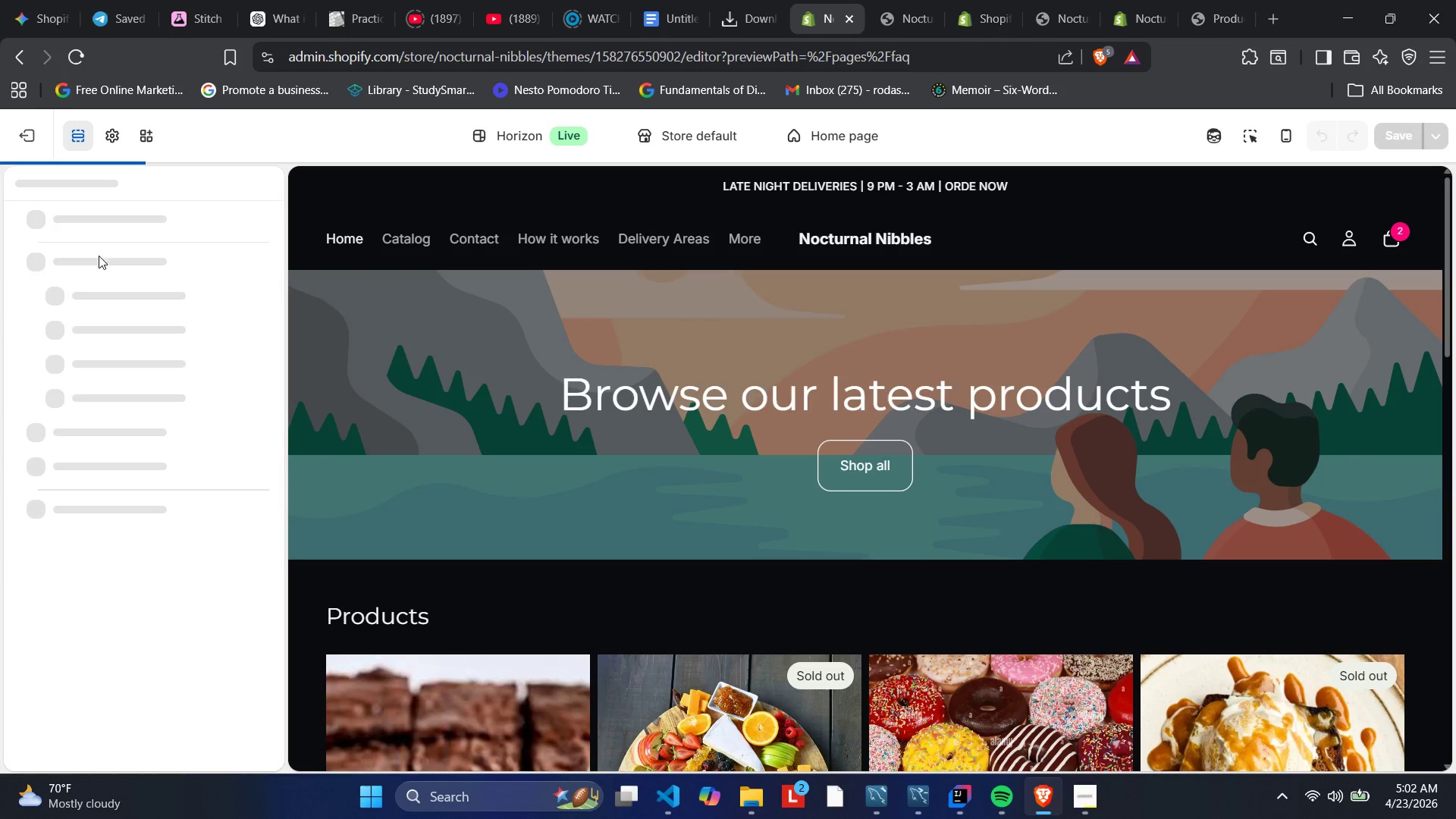 
wait(7.13)
 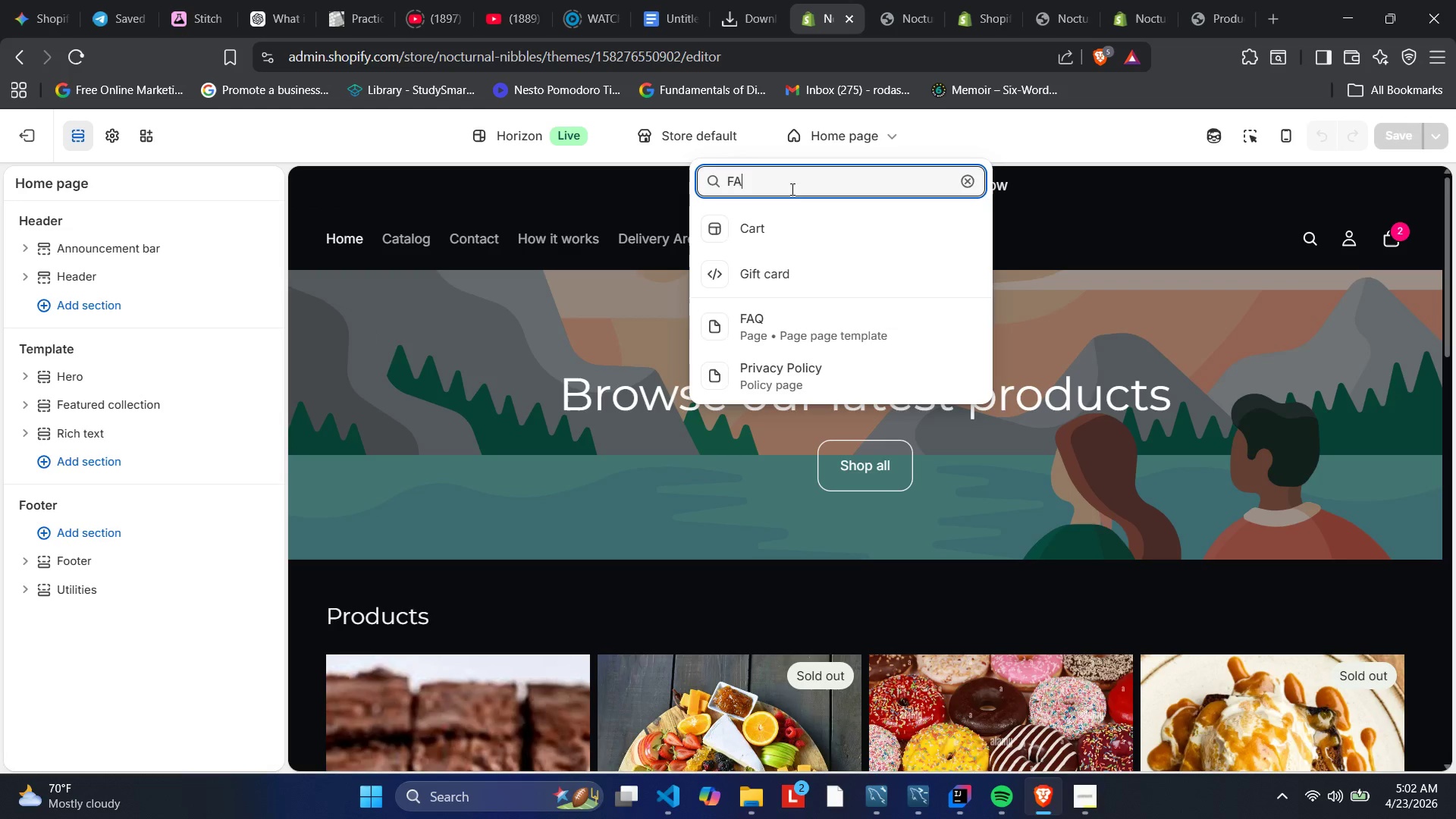 
mouse_move([123, 527])
 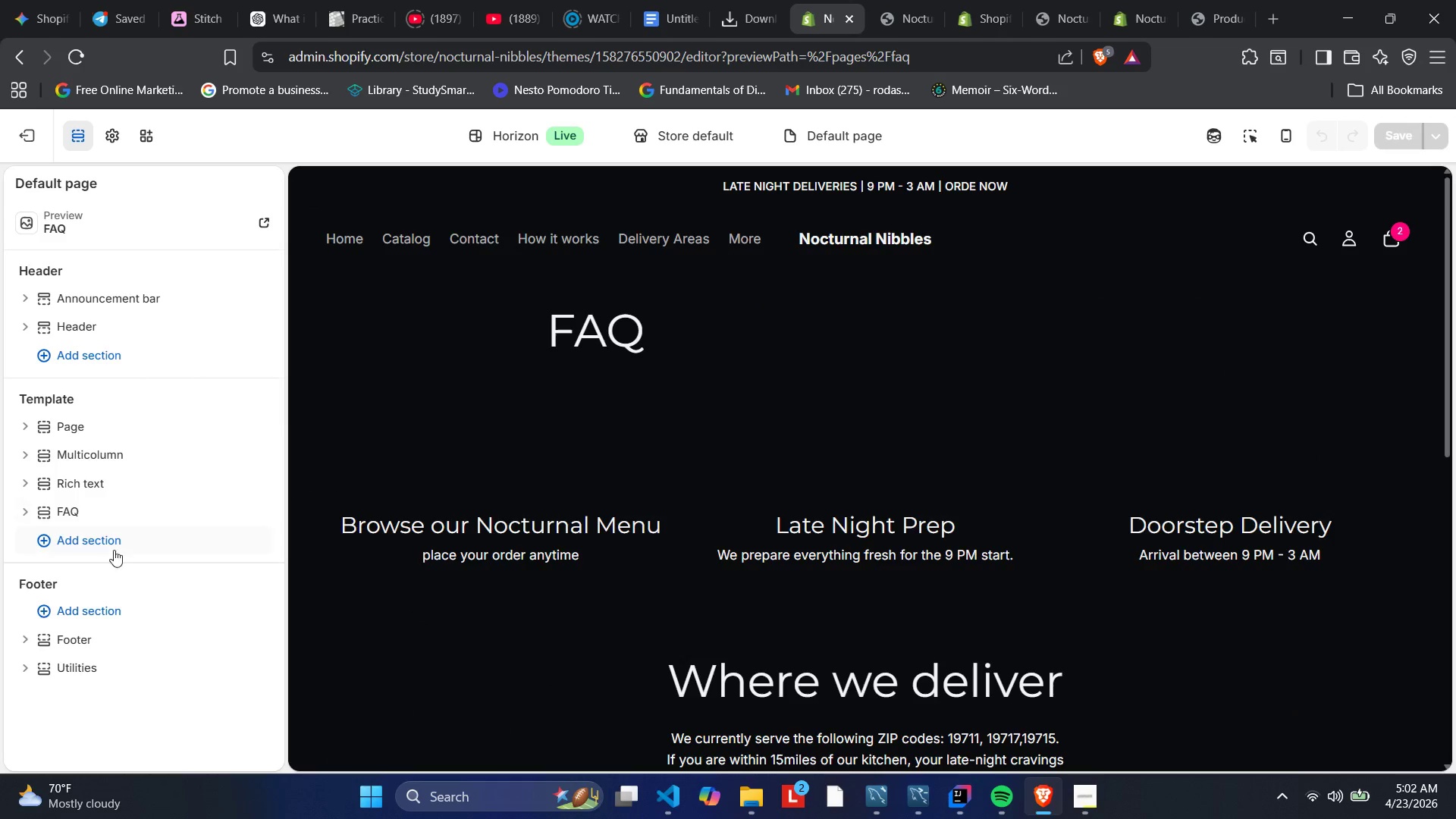 
mouse_move([108, 504])
 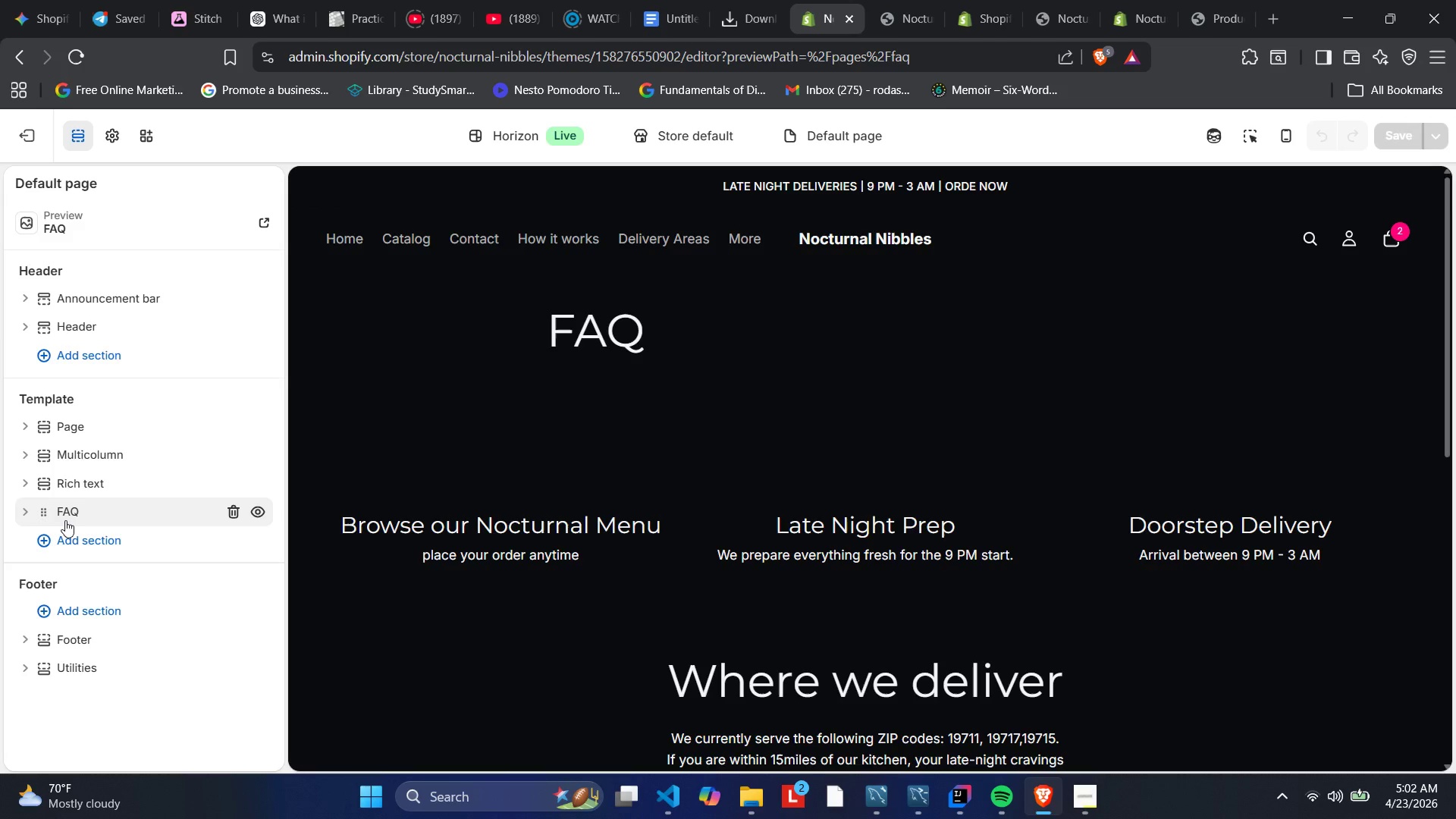 
left_click([65, 520])
 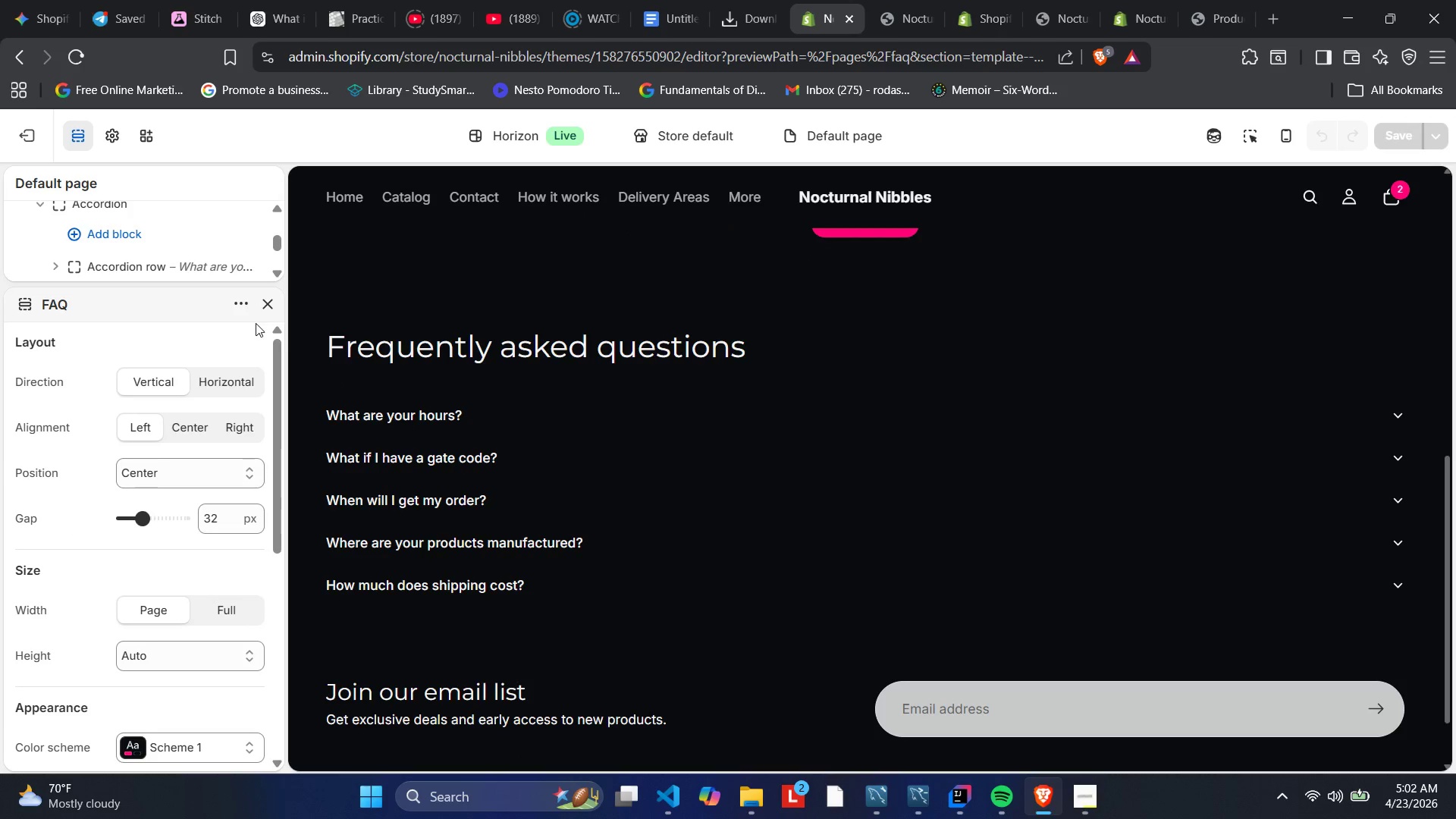 
left_click([268, 309])
 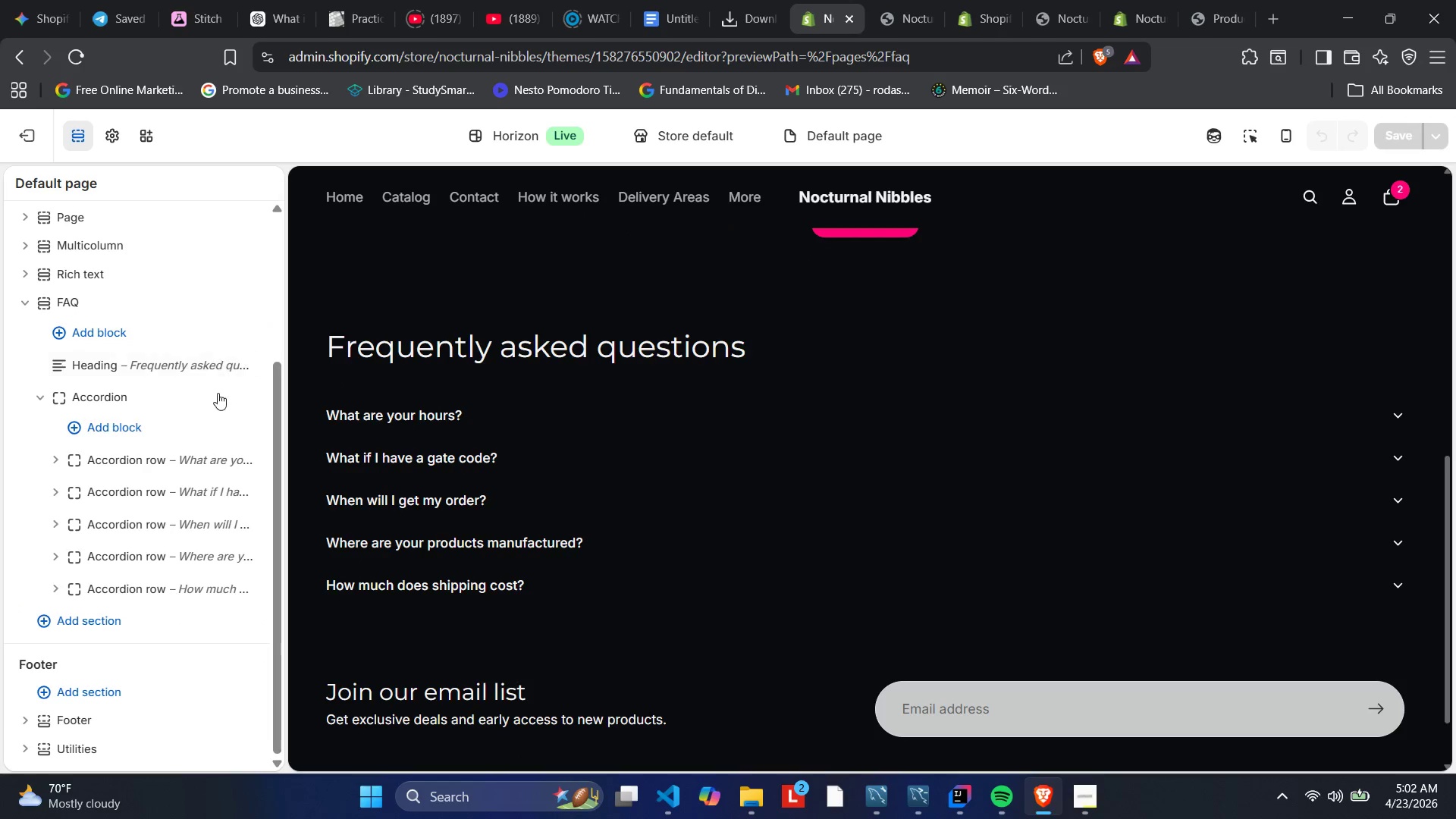 
mouse_move([169, 458])
 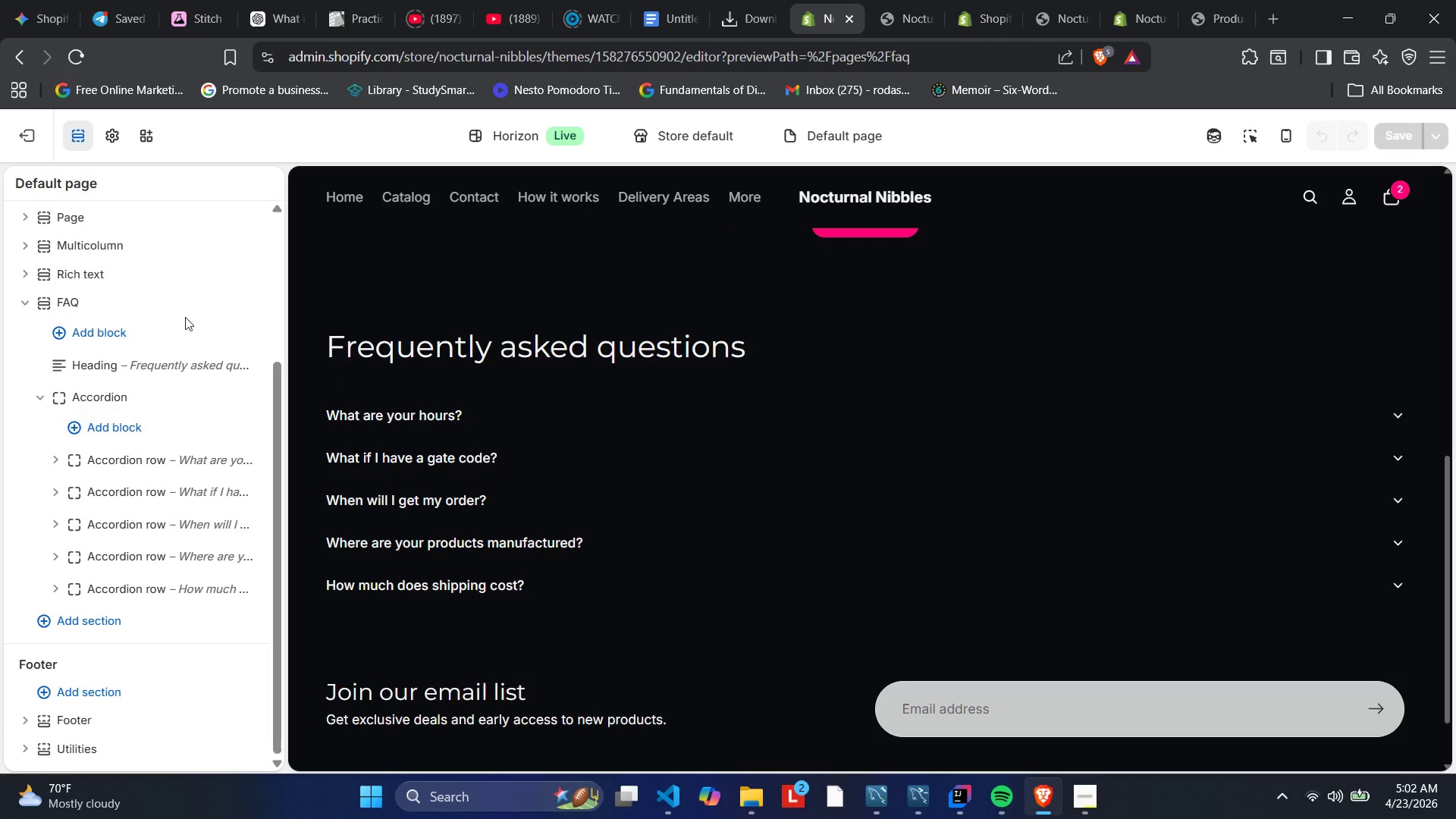 
mouse_move([174, 495])
 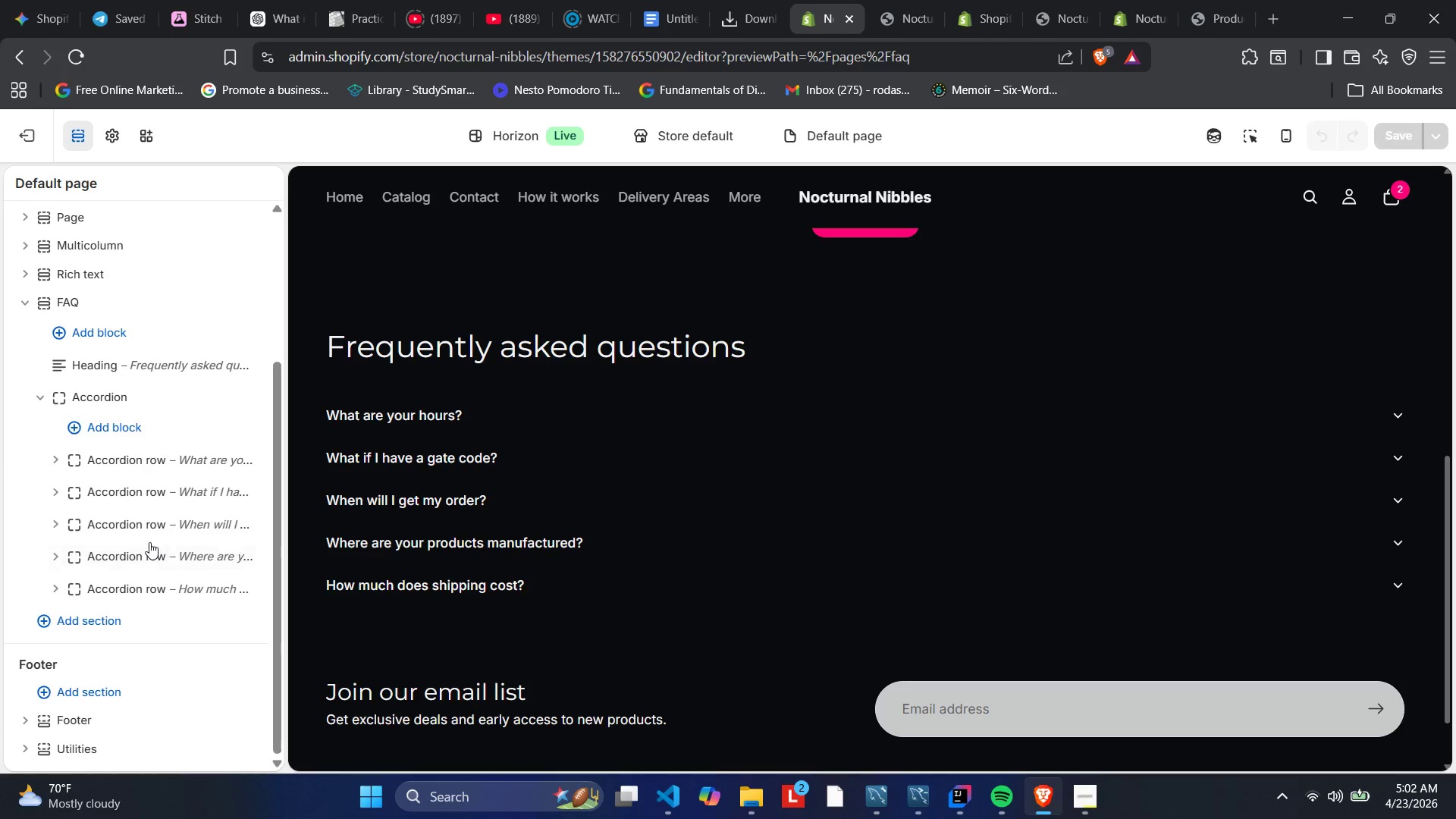 
mouse_move([155, 548])
 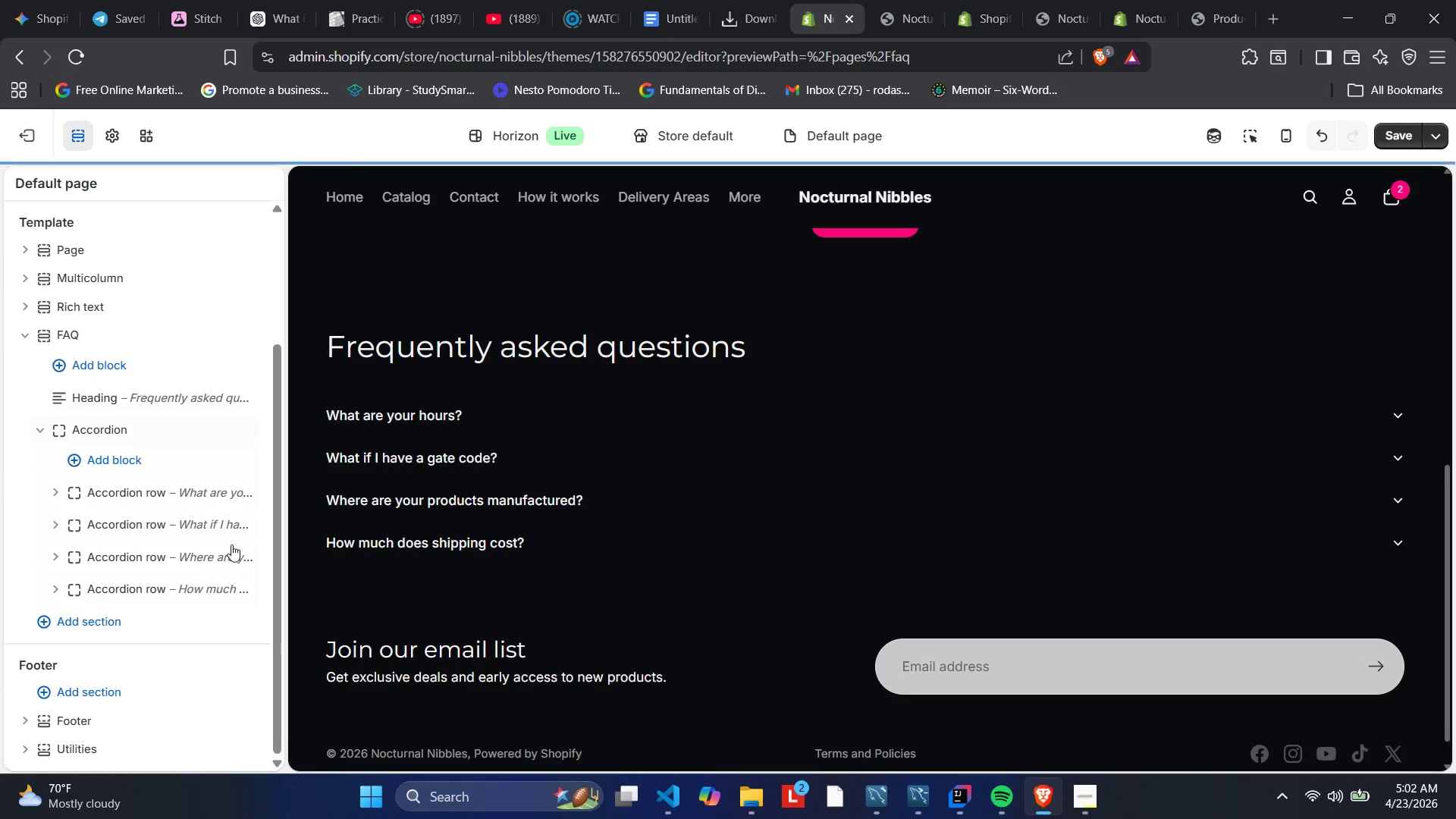 
left_click([220, 557])
 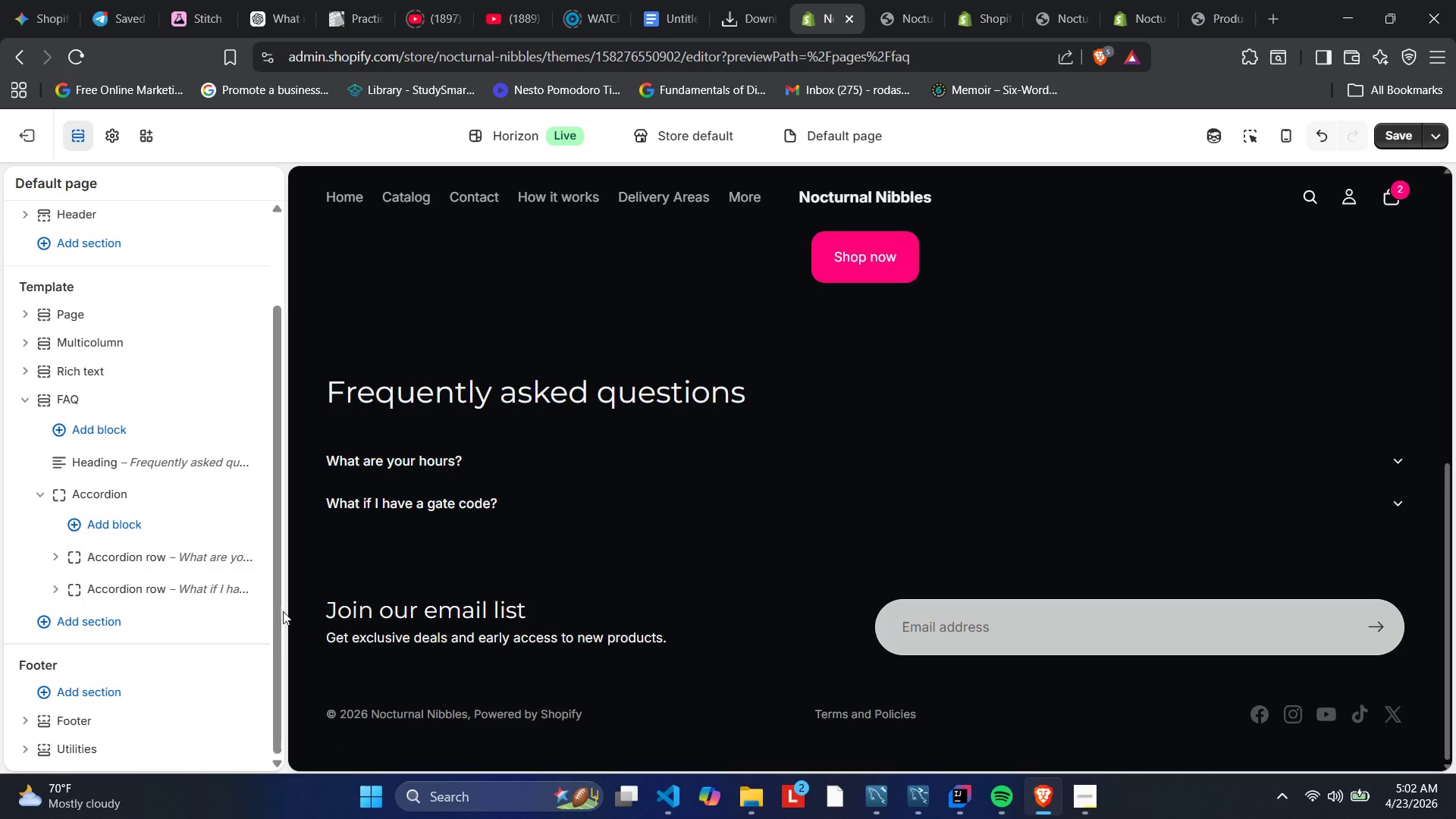 
wait(10.69)
 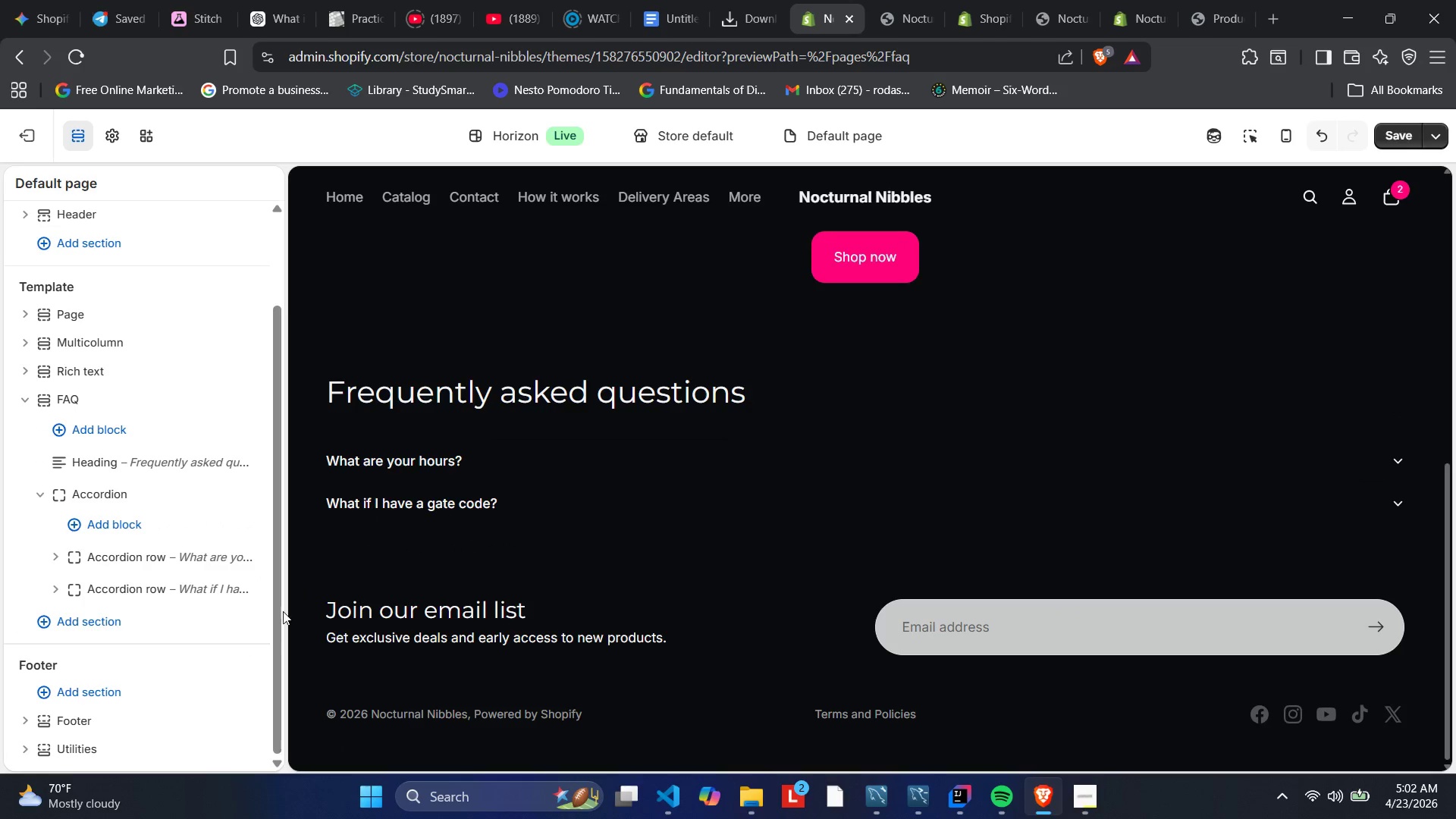 
left_click([900, 0])
 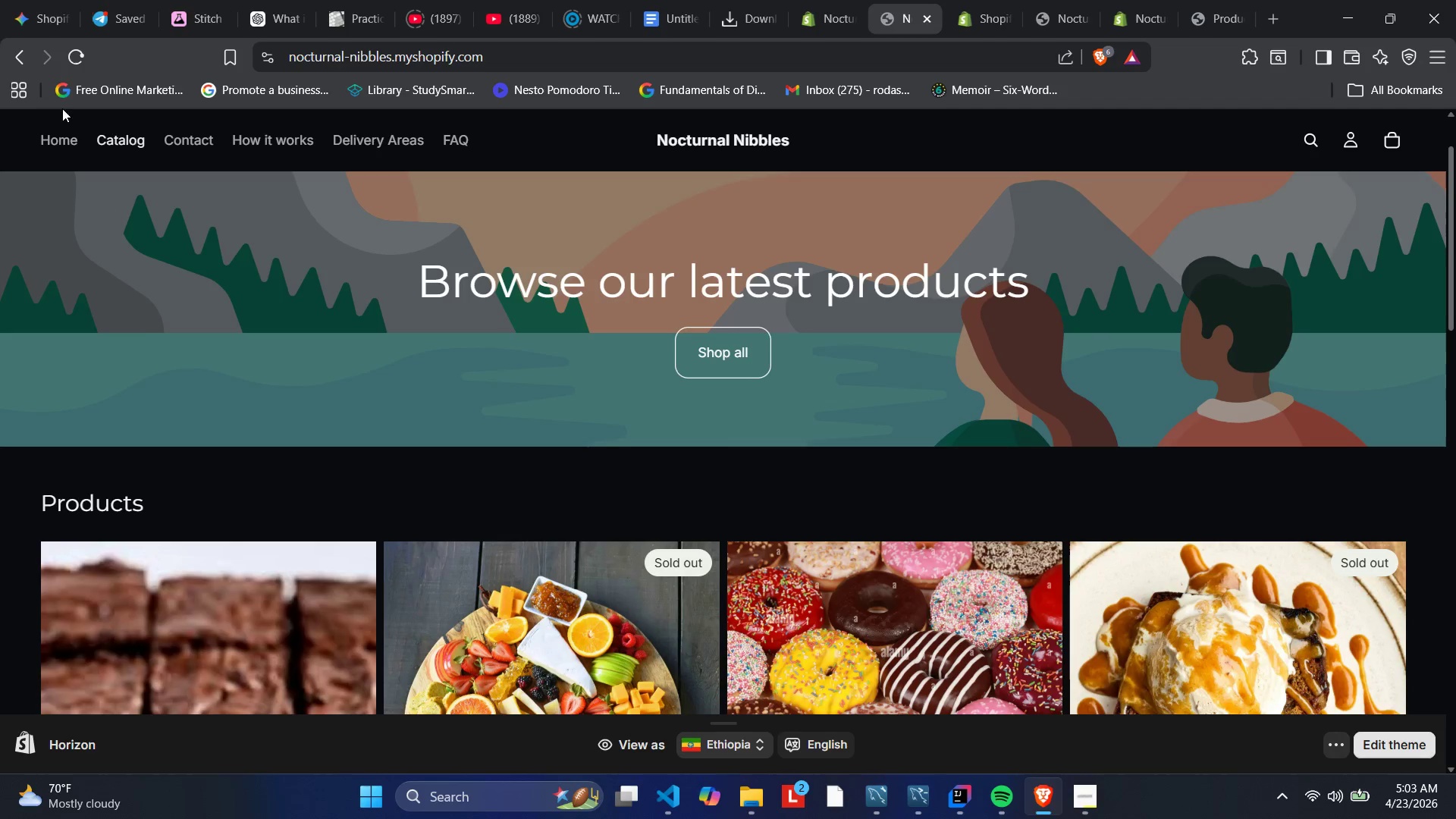 
left_click([69, 58])
 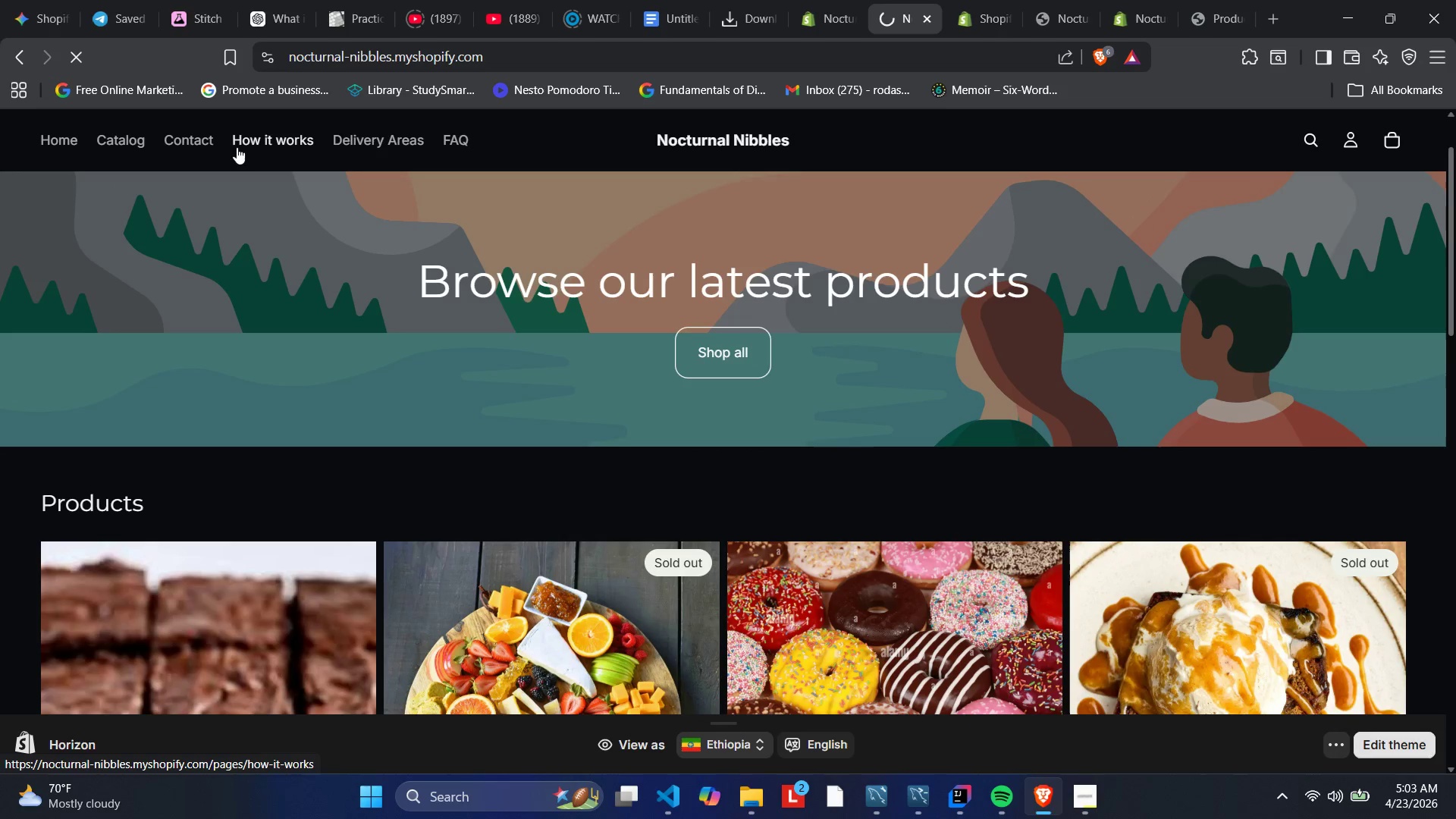 
wait(9.92)
 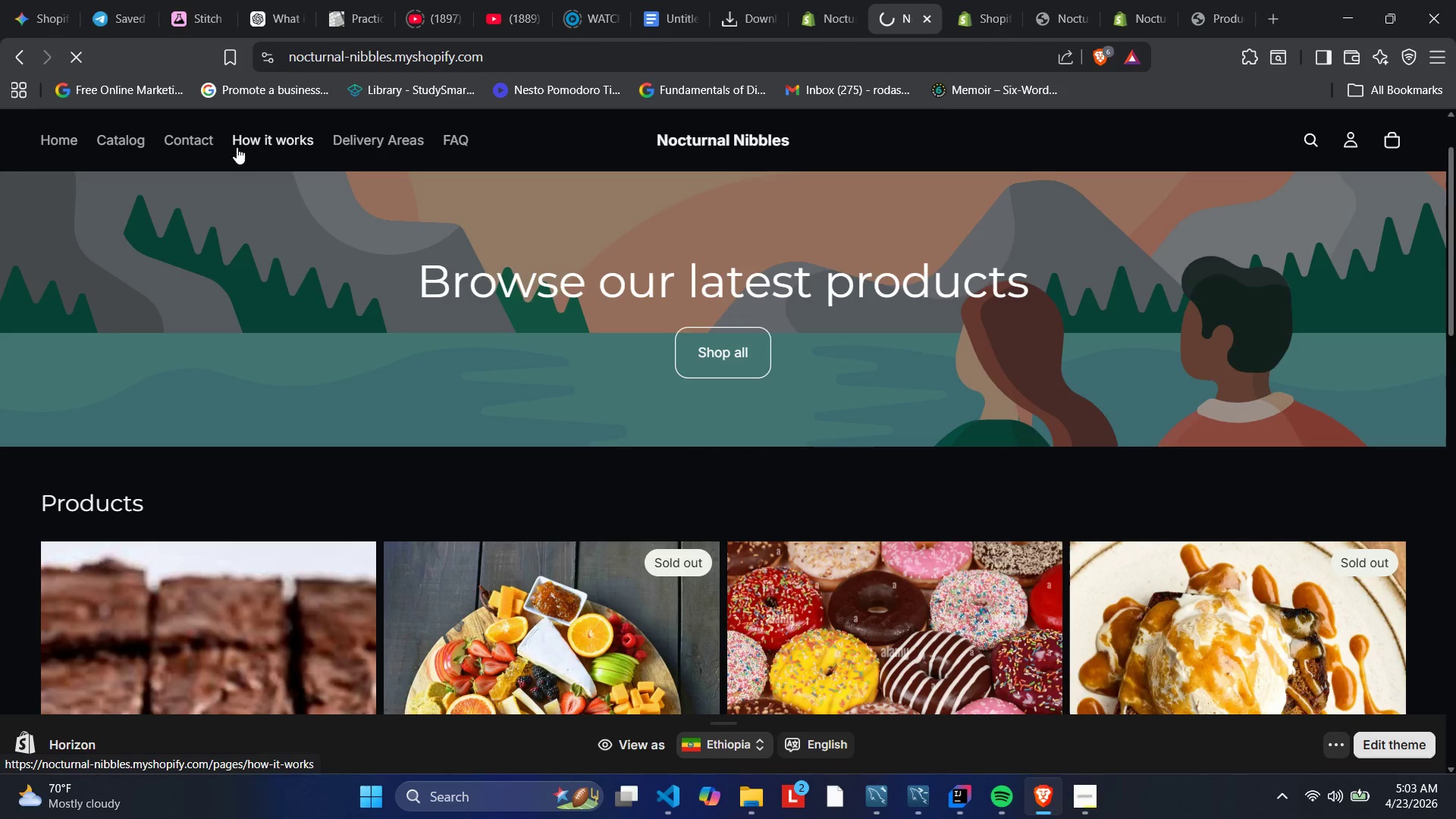 
scroll: coordinate [772, 482], scroll_direction: down, amount: 9.0
 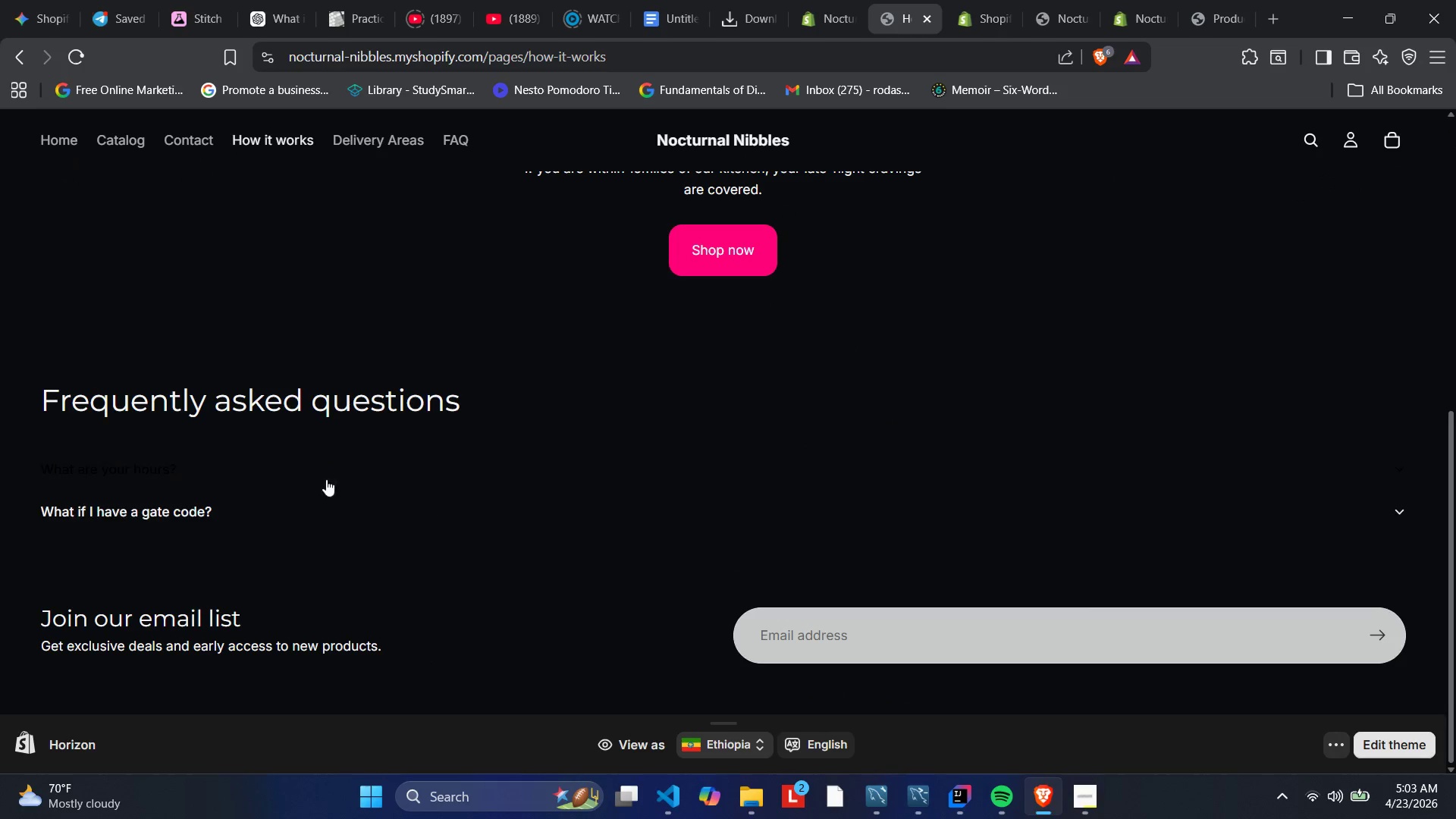 
mouse_move([95, 472])
 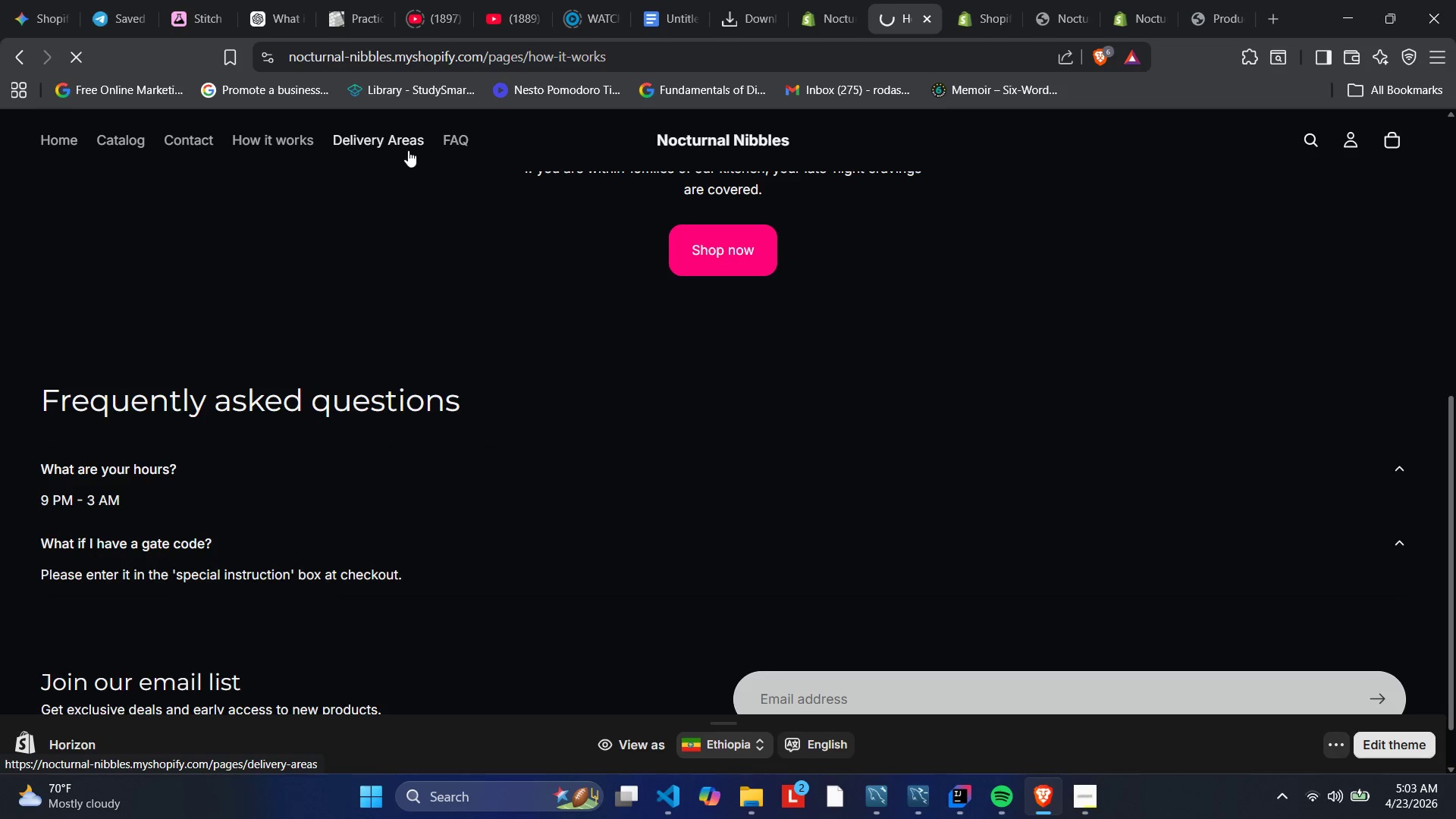 
wait(6.81)
 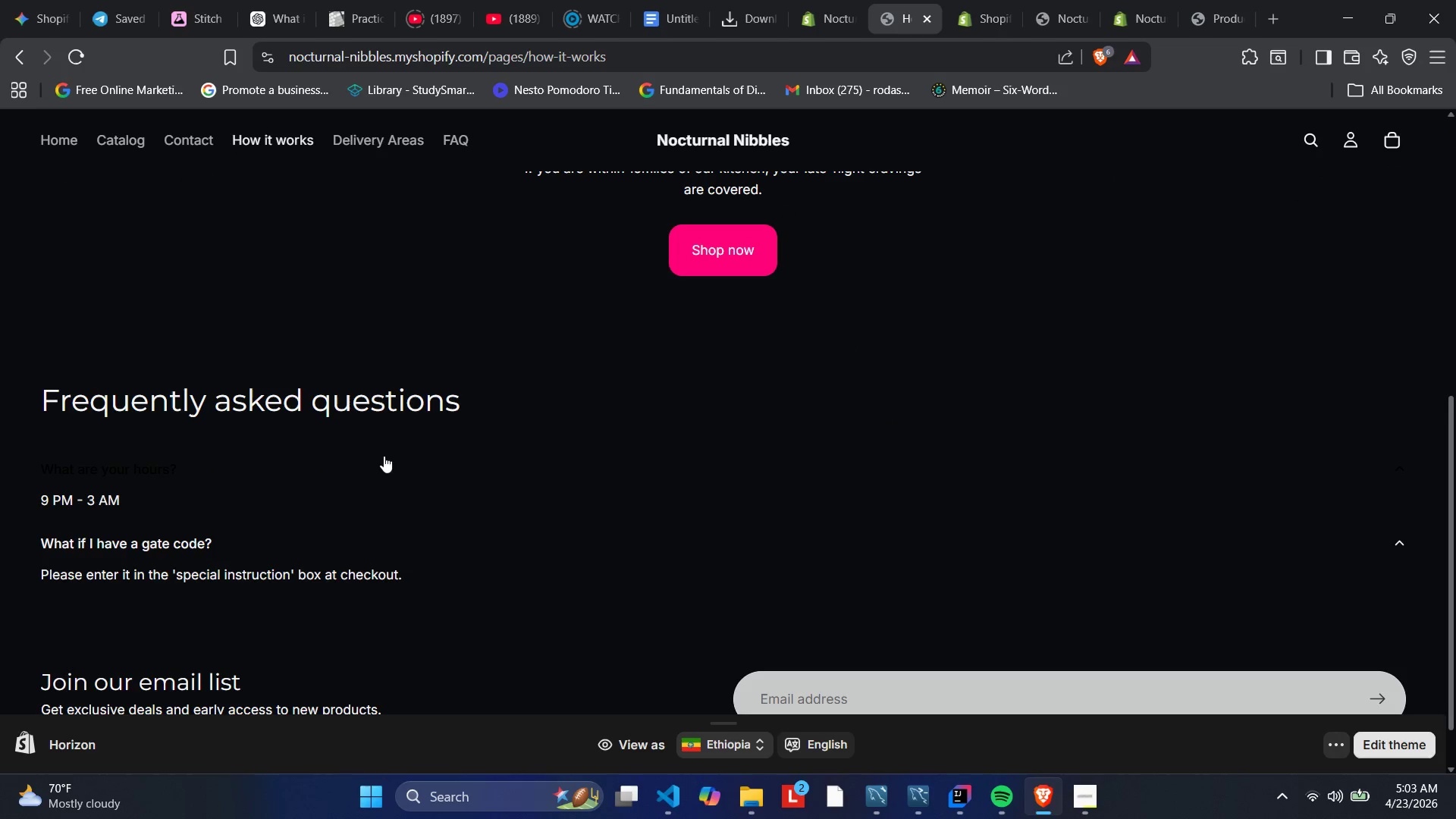 
left_click_drag(start_coordinate=[526, 349], to_coordinate=[527, 397])
 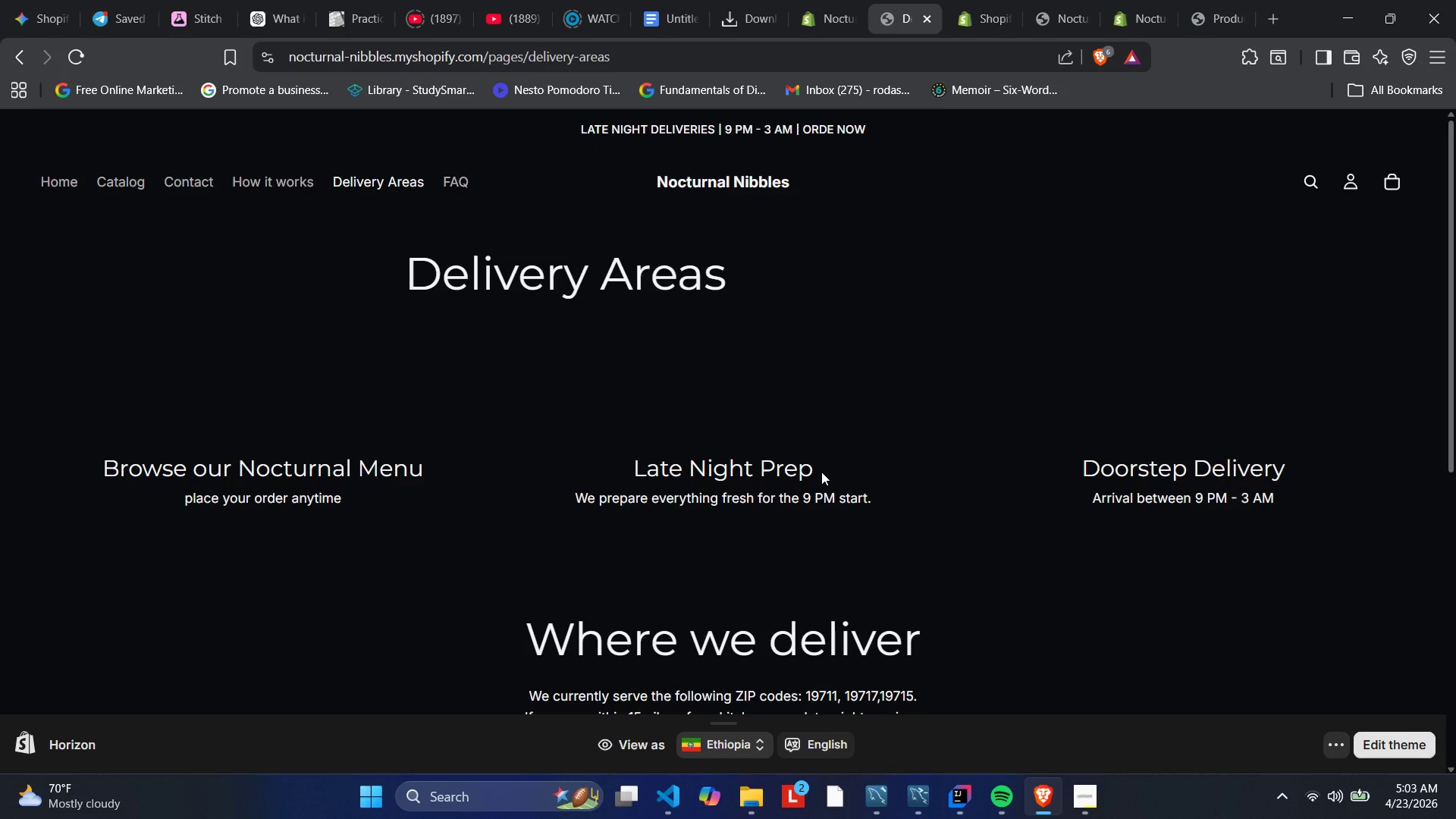 
scroll: coordinate [777, 462], scroll_direction: down, amount: 6.0
 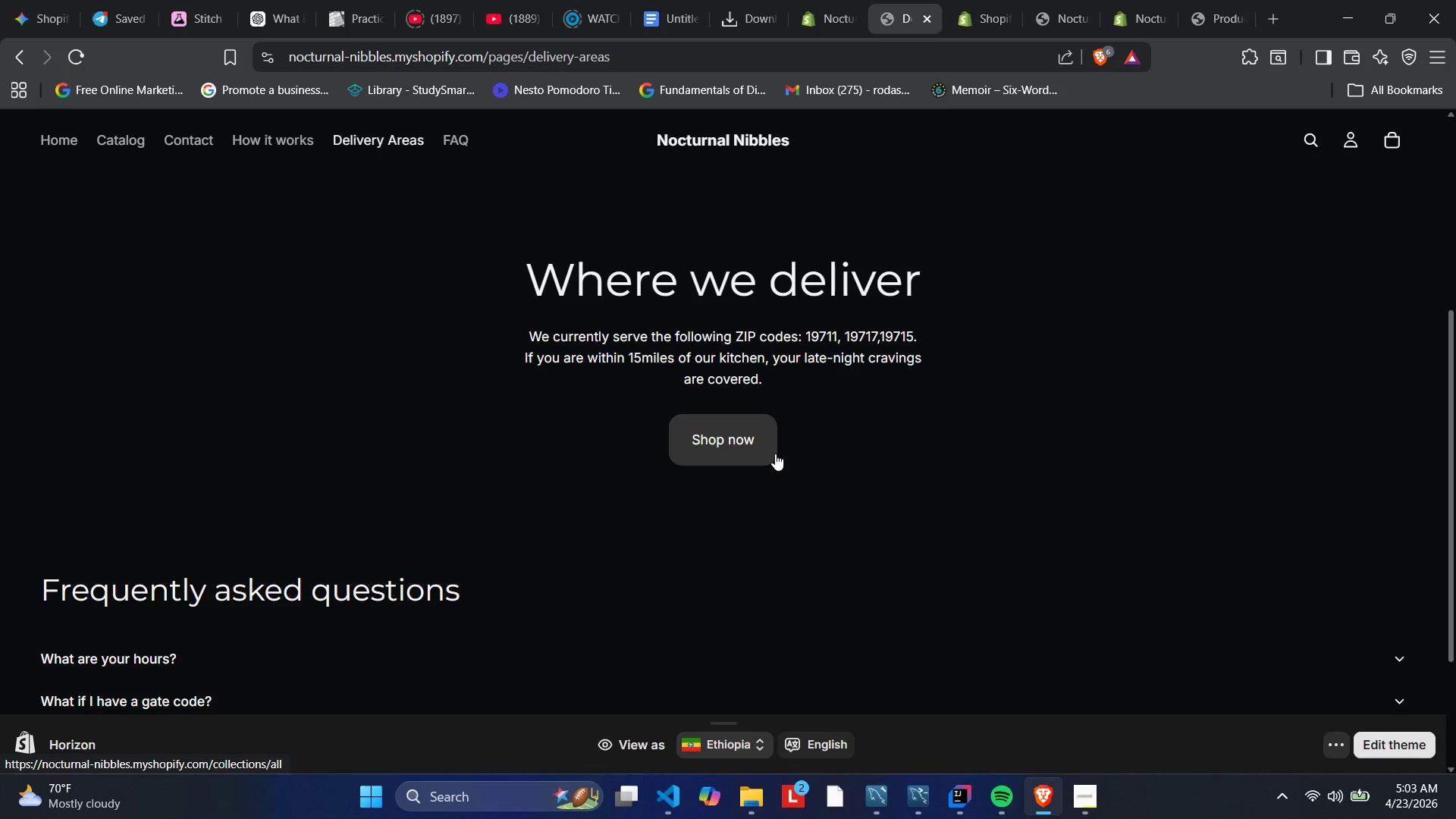 
scroll: coordinate [775, 453], scroll_direction: up, amount: 3.0
 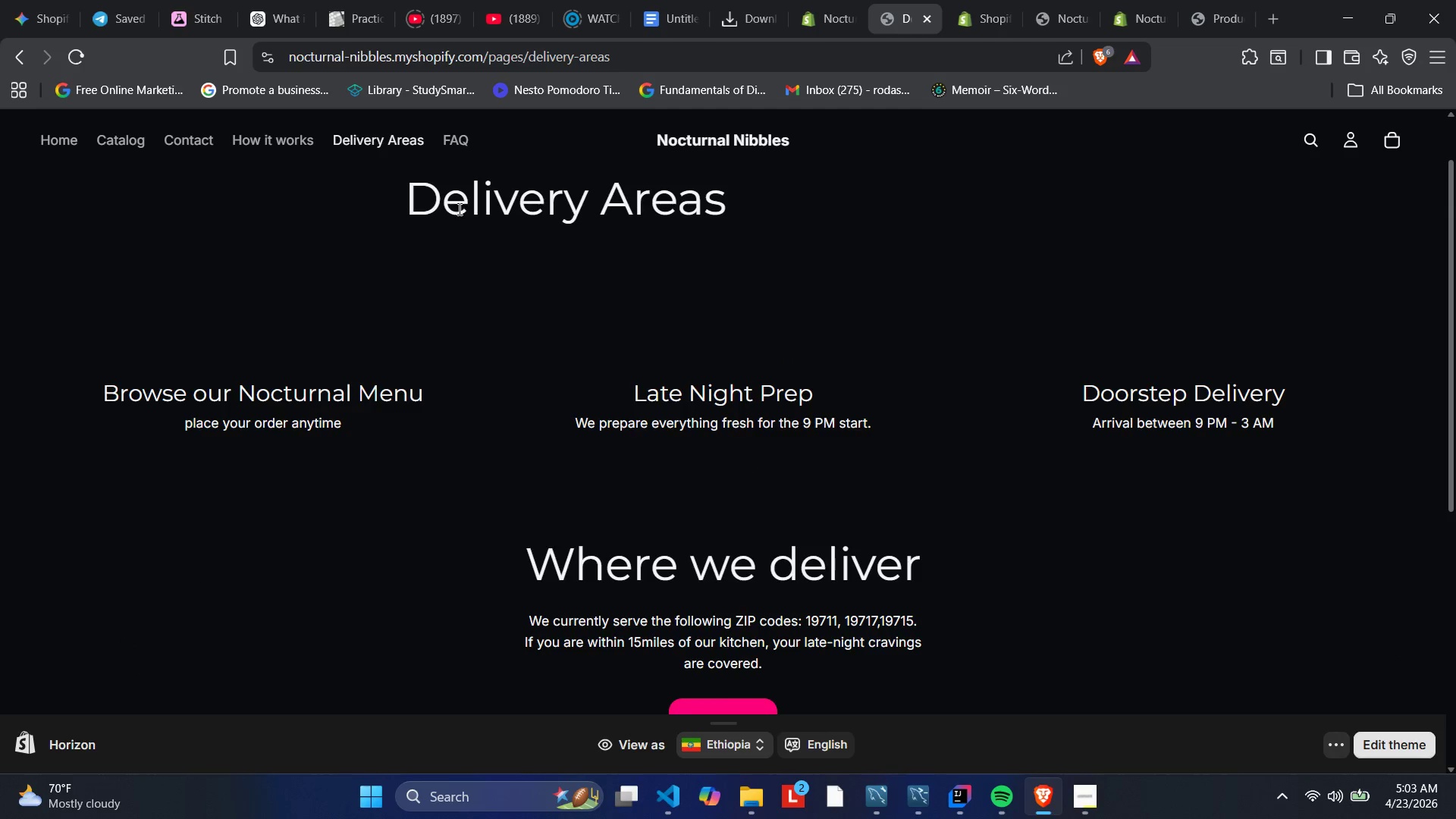 
left_click([463, 135])
 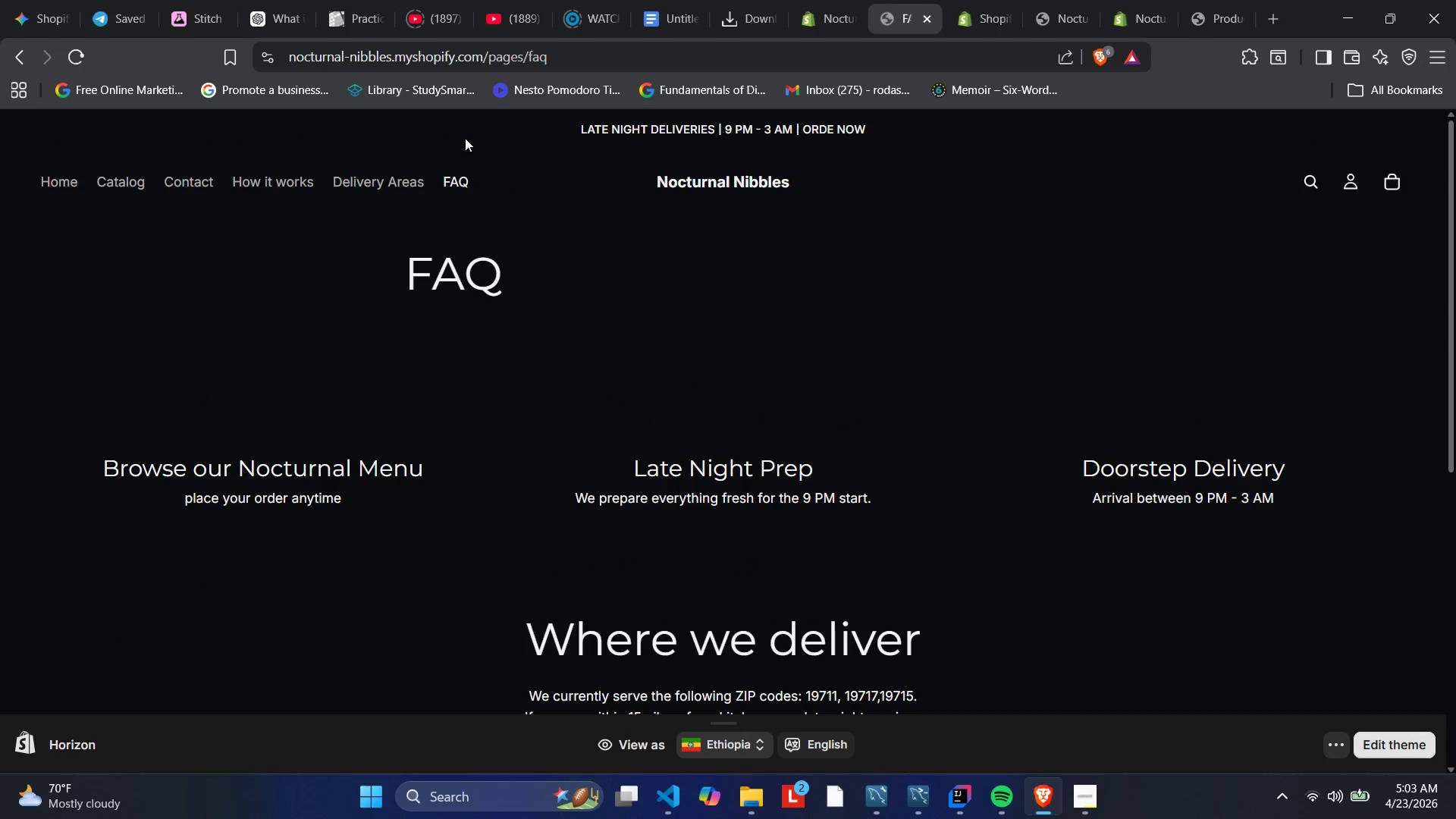 
wait(5.24)
 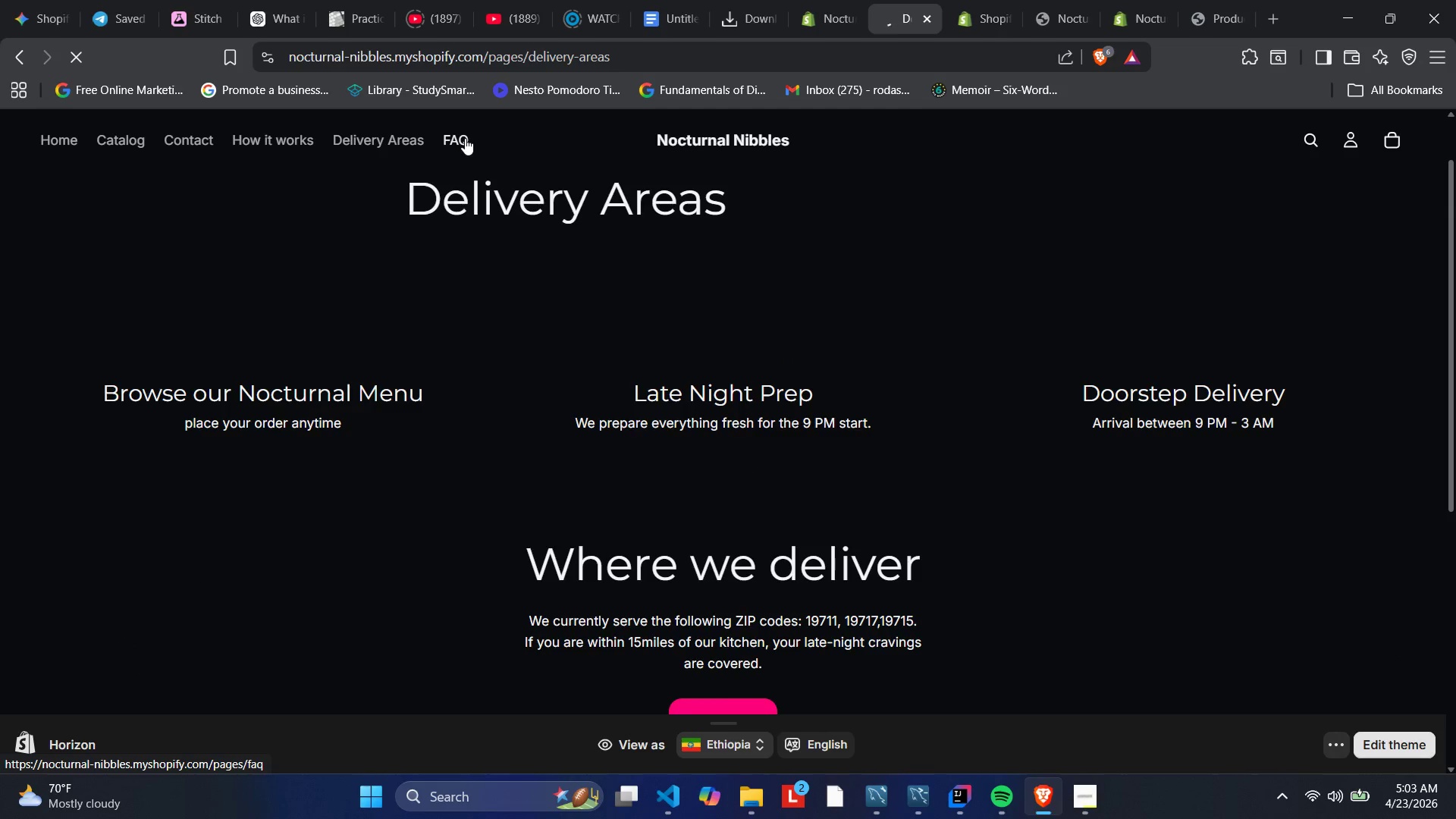 
scroll: coordinate [531, 379], scroll_direction: down, amount: 9.0
 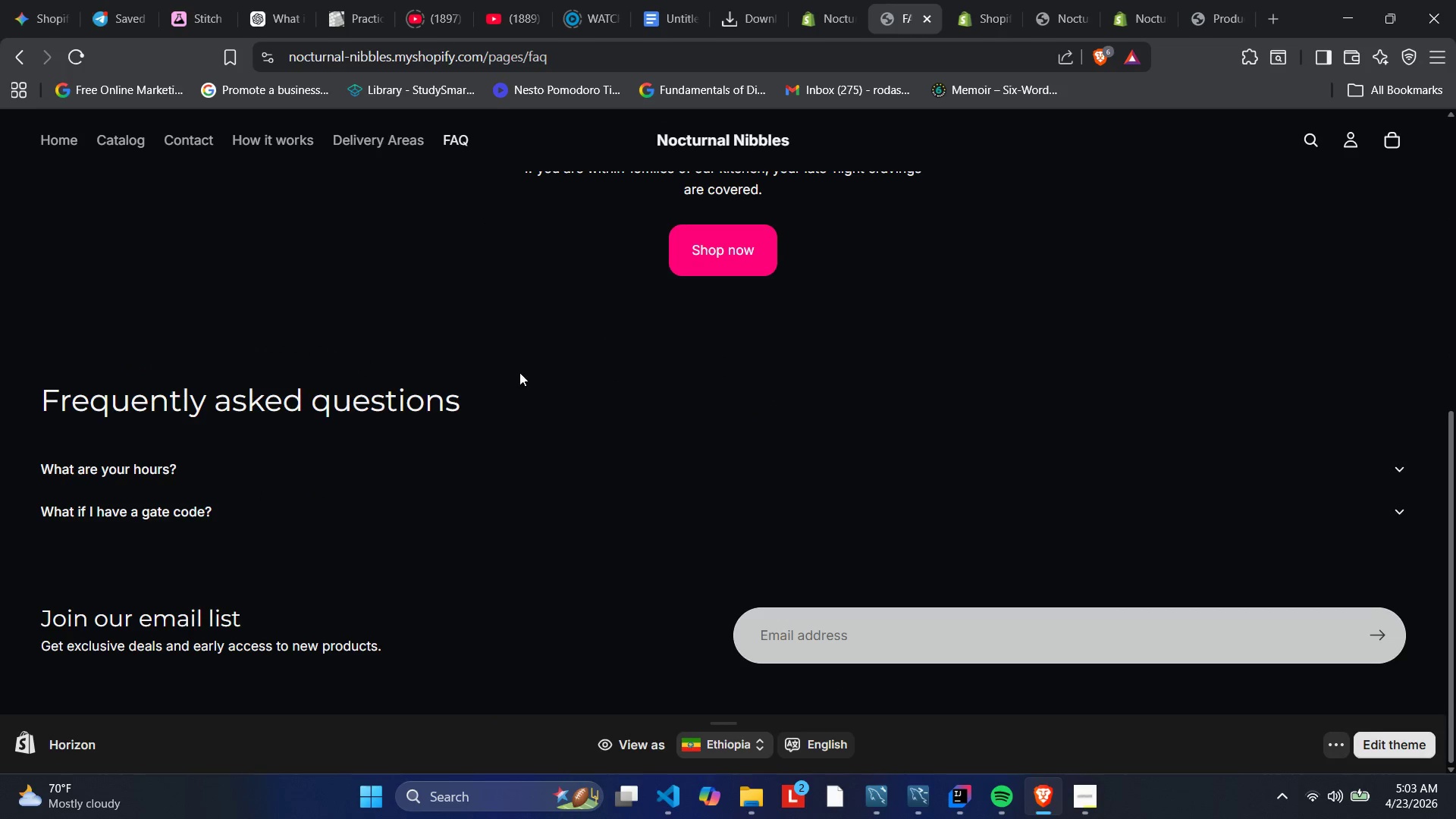 
scroll: coordinate [522, 312], scroll_direction: up, amount: 6.0
 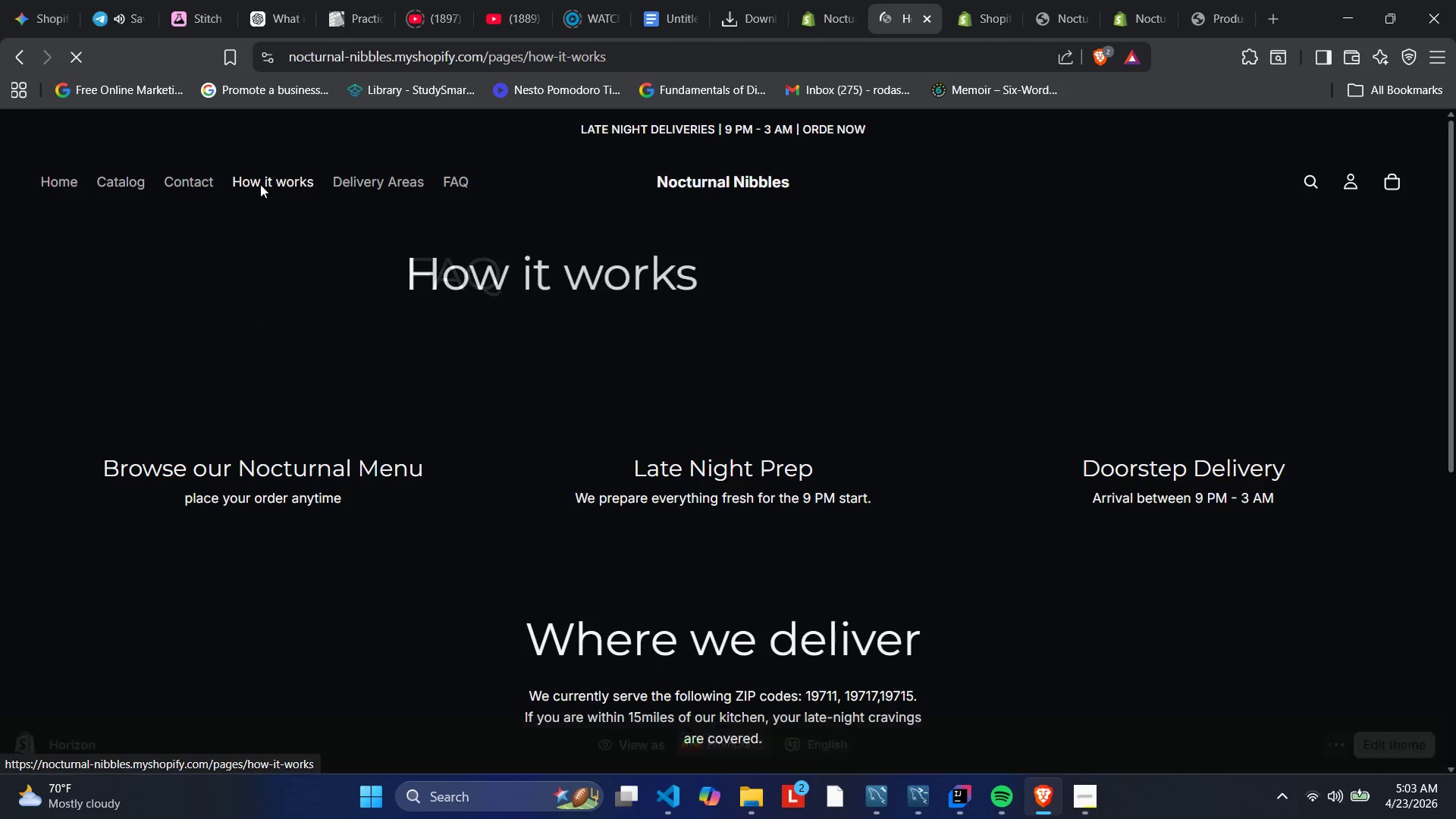 
left_click([372, 174])
 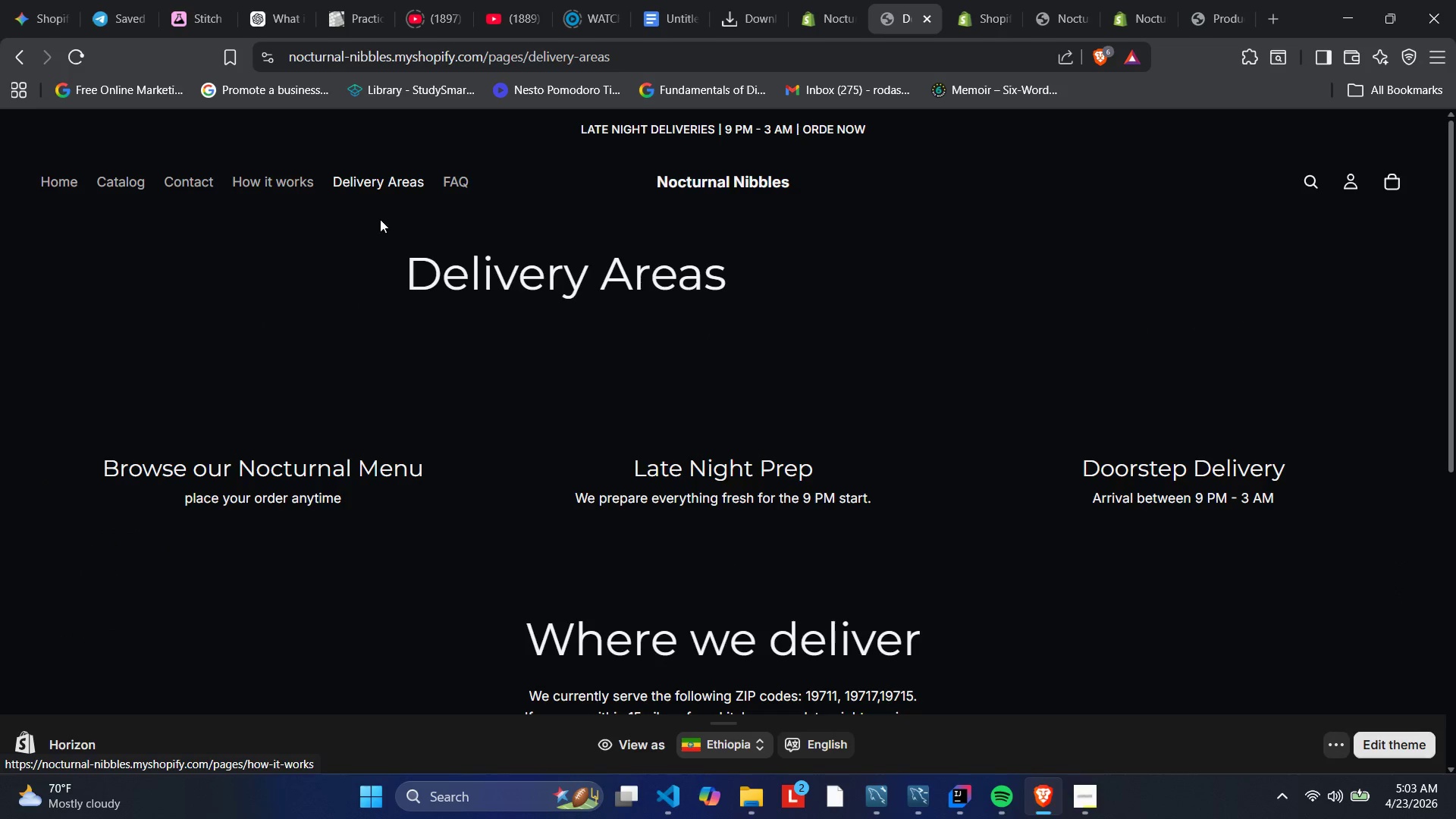 
left_click([559, 282])
 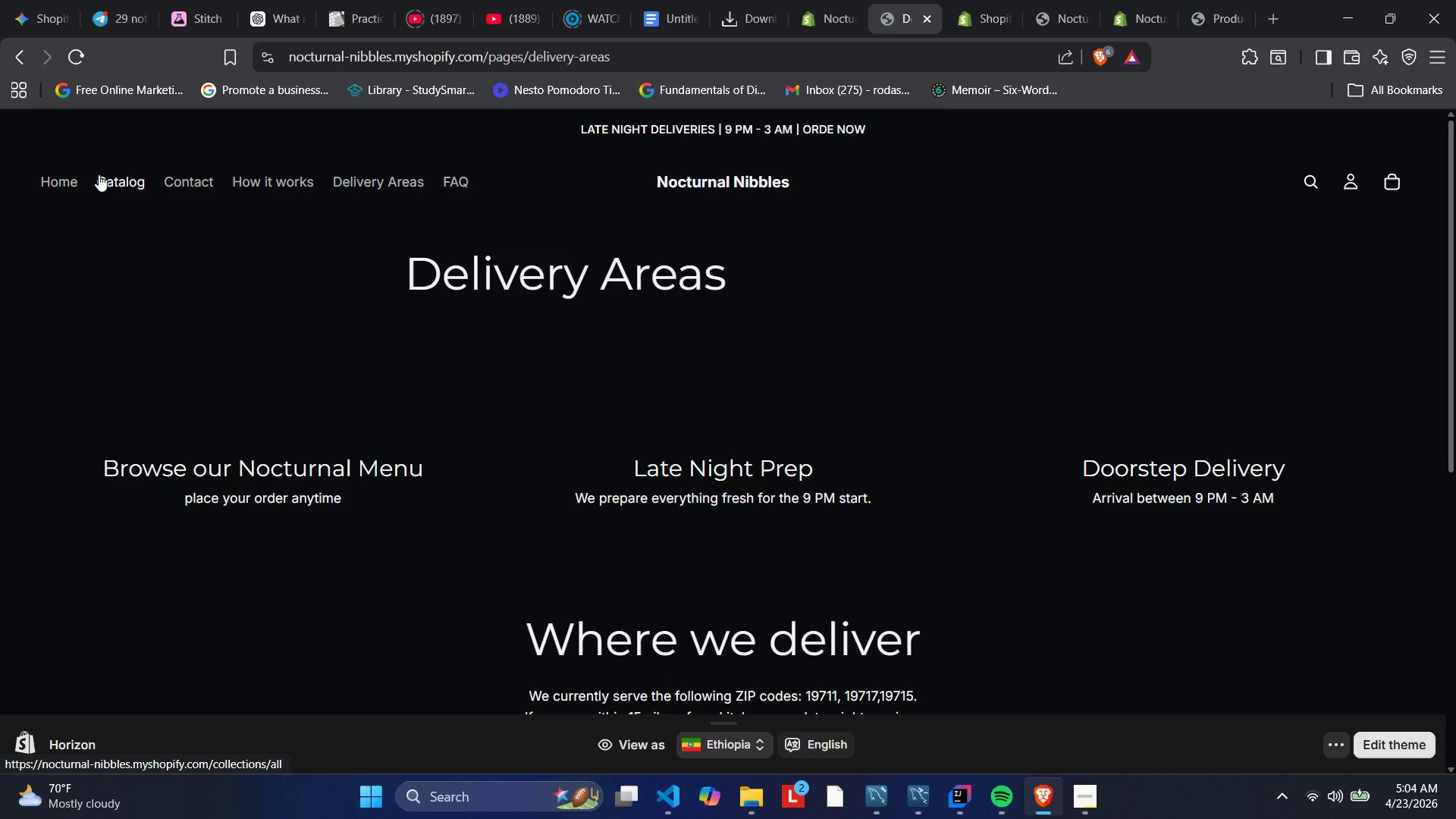 
wait(12.55)
 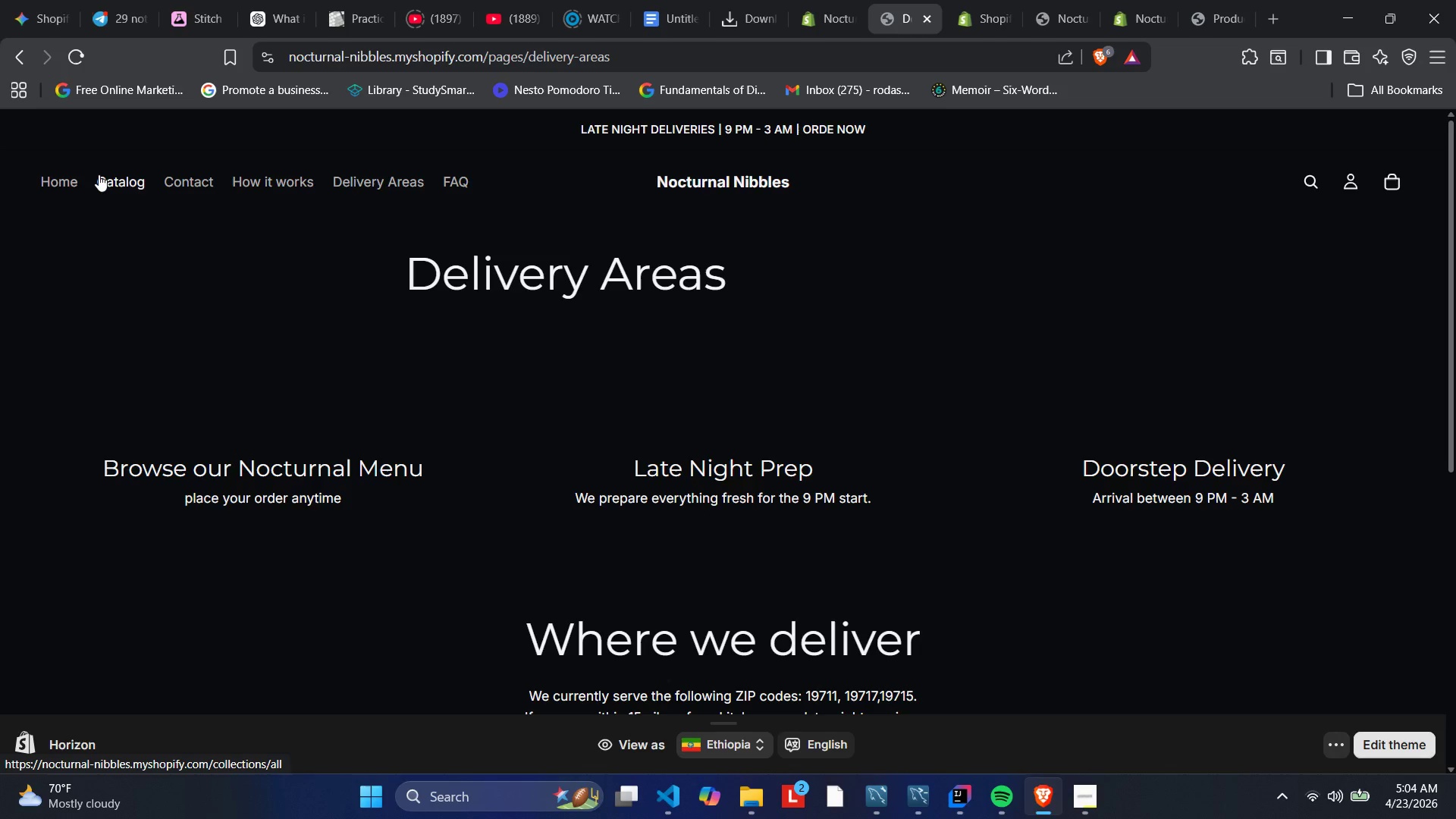 
left_click([816, 0])
 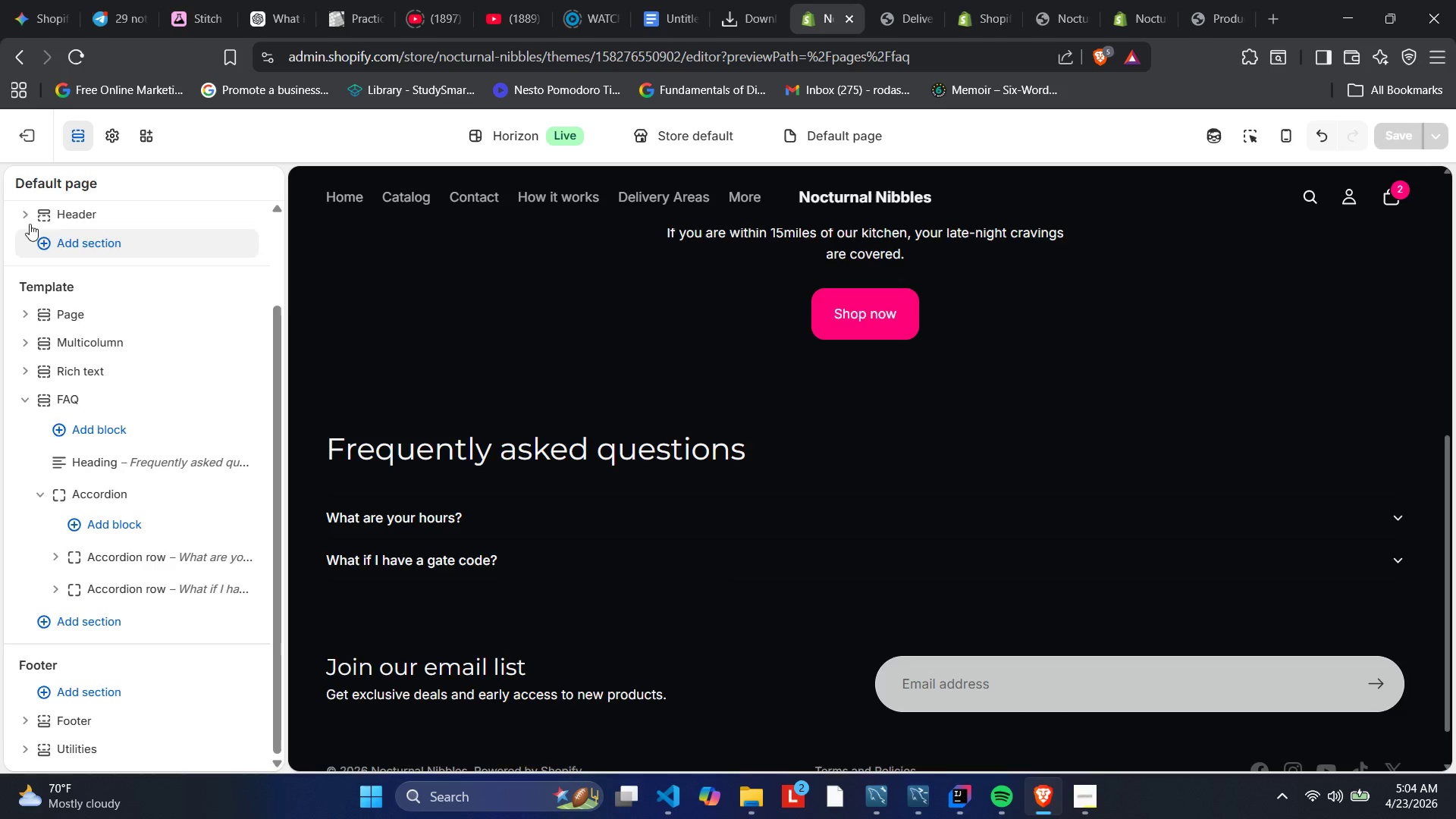 
scroll: coordinate [118, 236], scroll_direction: up, amount: 2.0
 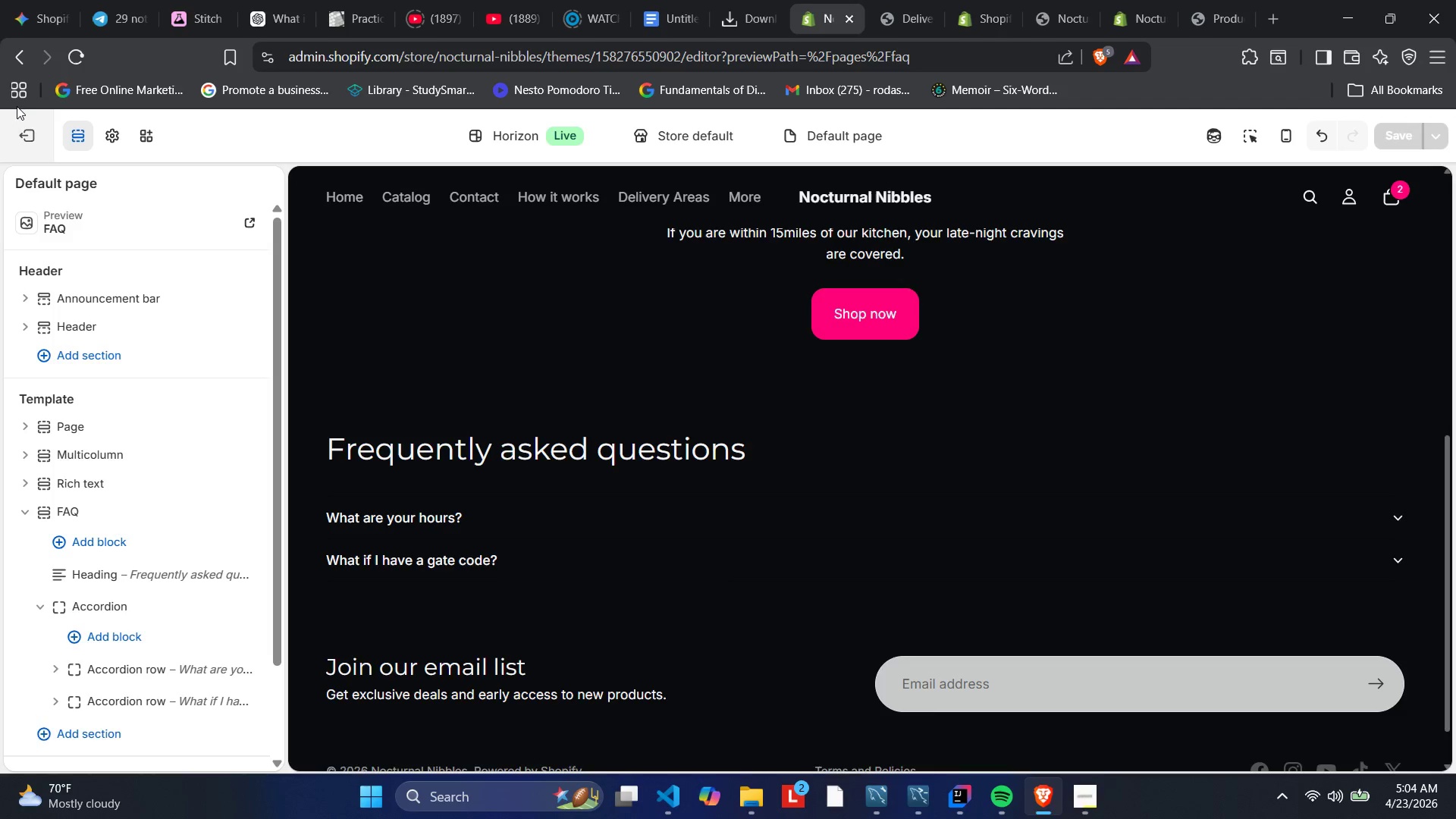 
left_click_drag(start_coordinate=[18, 110], to_coordinate=[17, 119])
 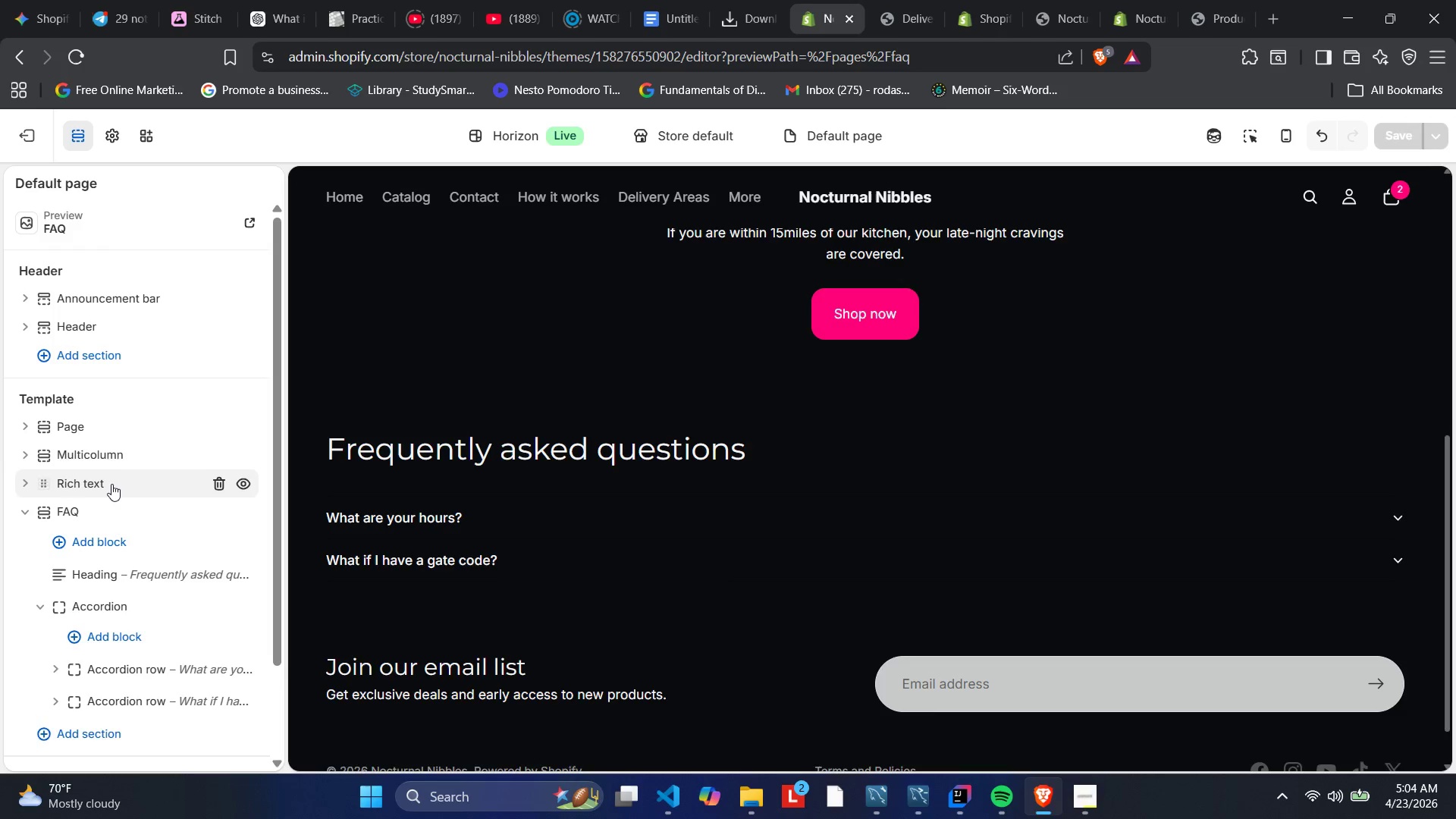 
scroll: coordinate [131, 539], scroll_direction: down, amount: 1.0
 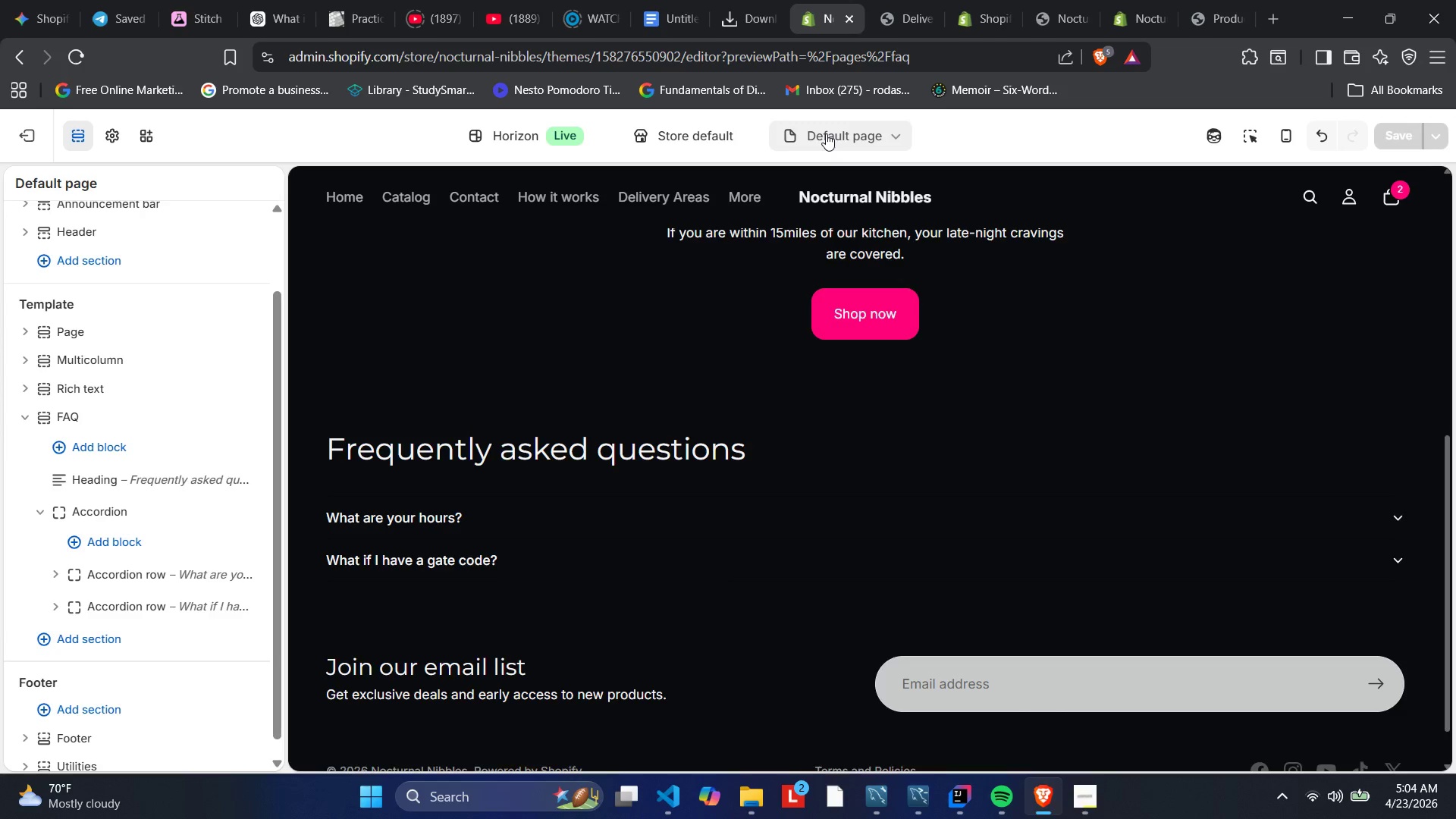 
wait(7.3)
 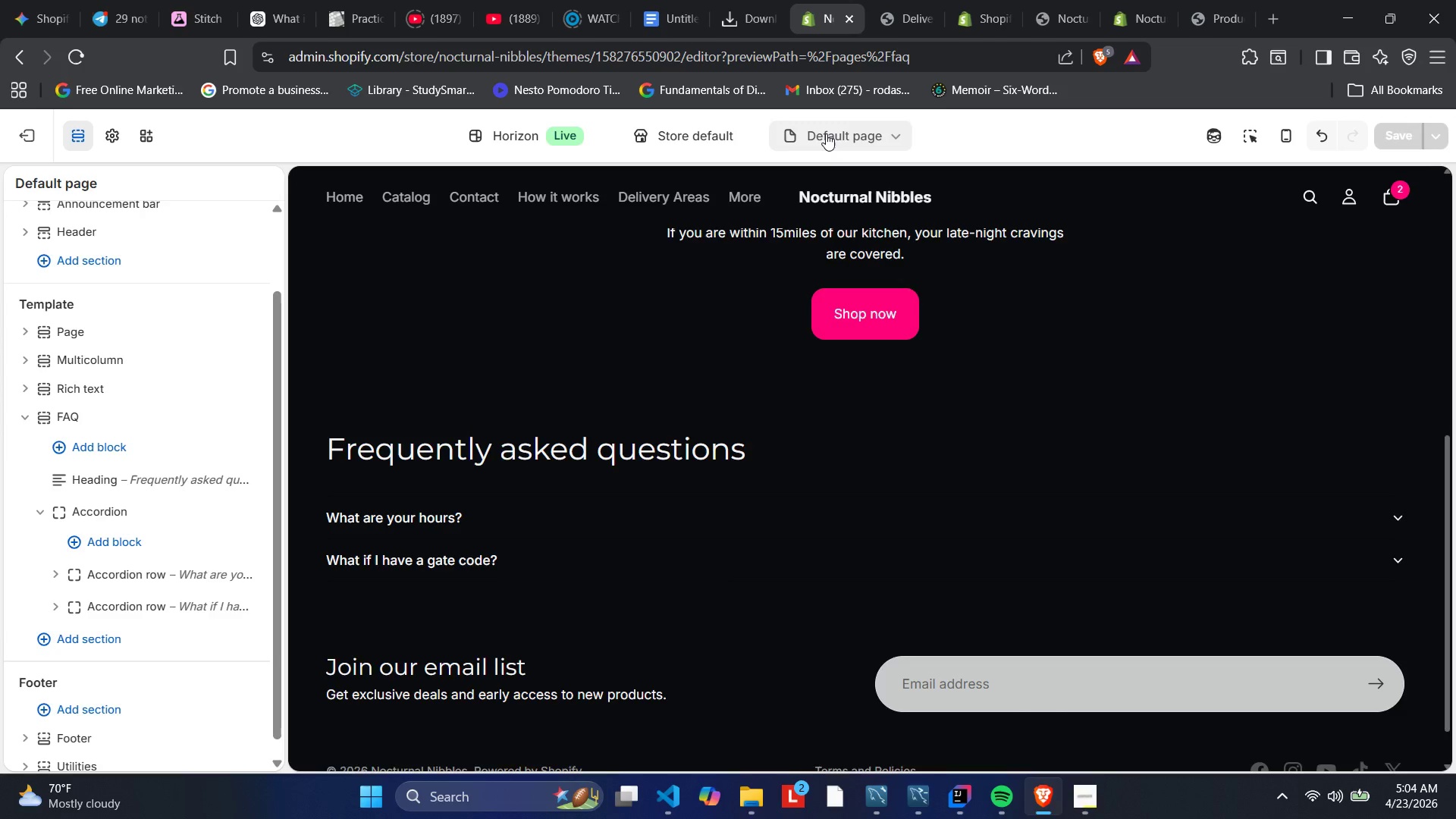 
scroll: coordinate [223, 270], scroll_direction: up, amount: 3.0
 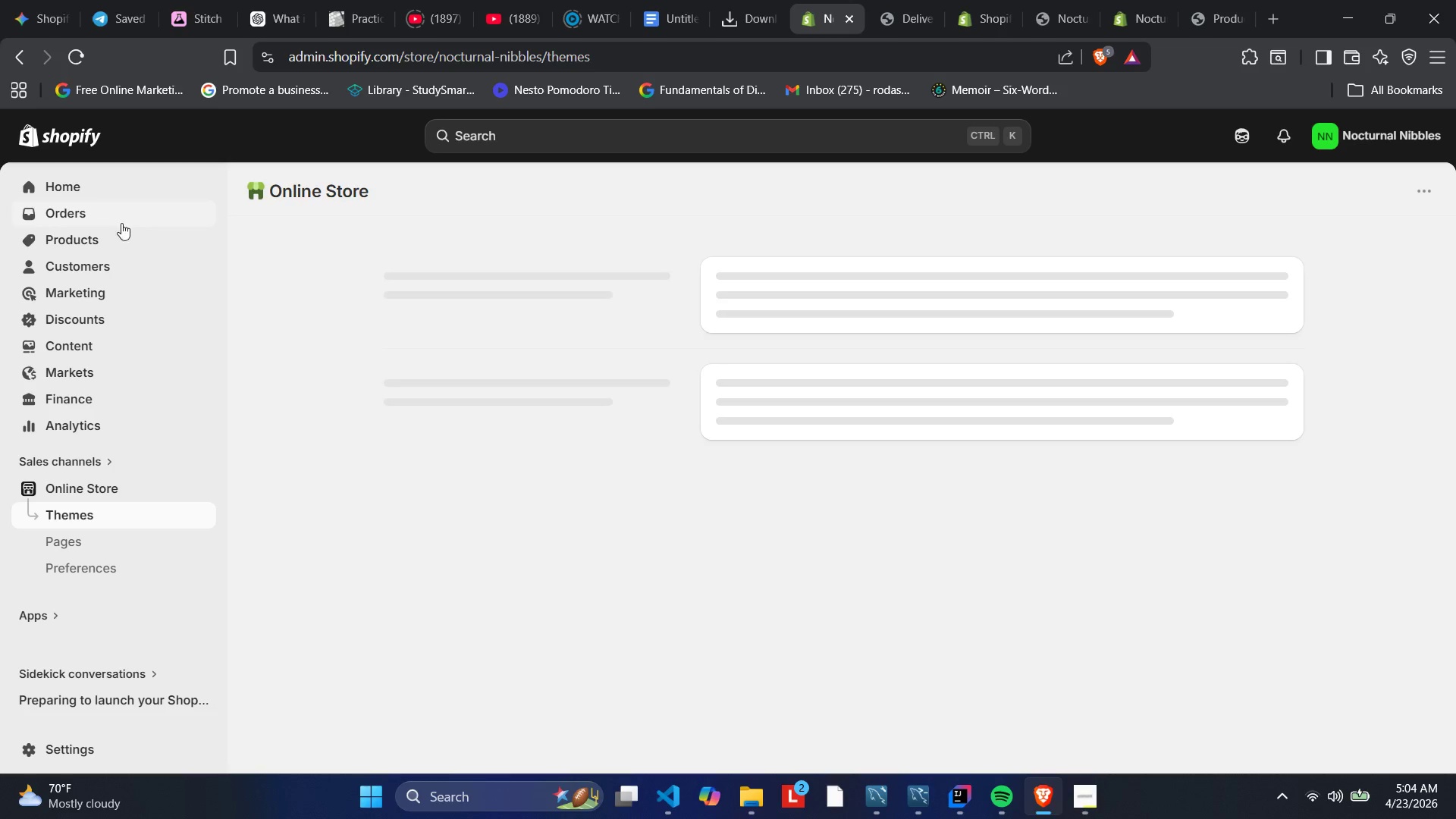 
left_click([101, 185])
 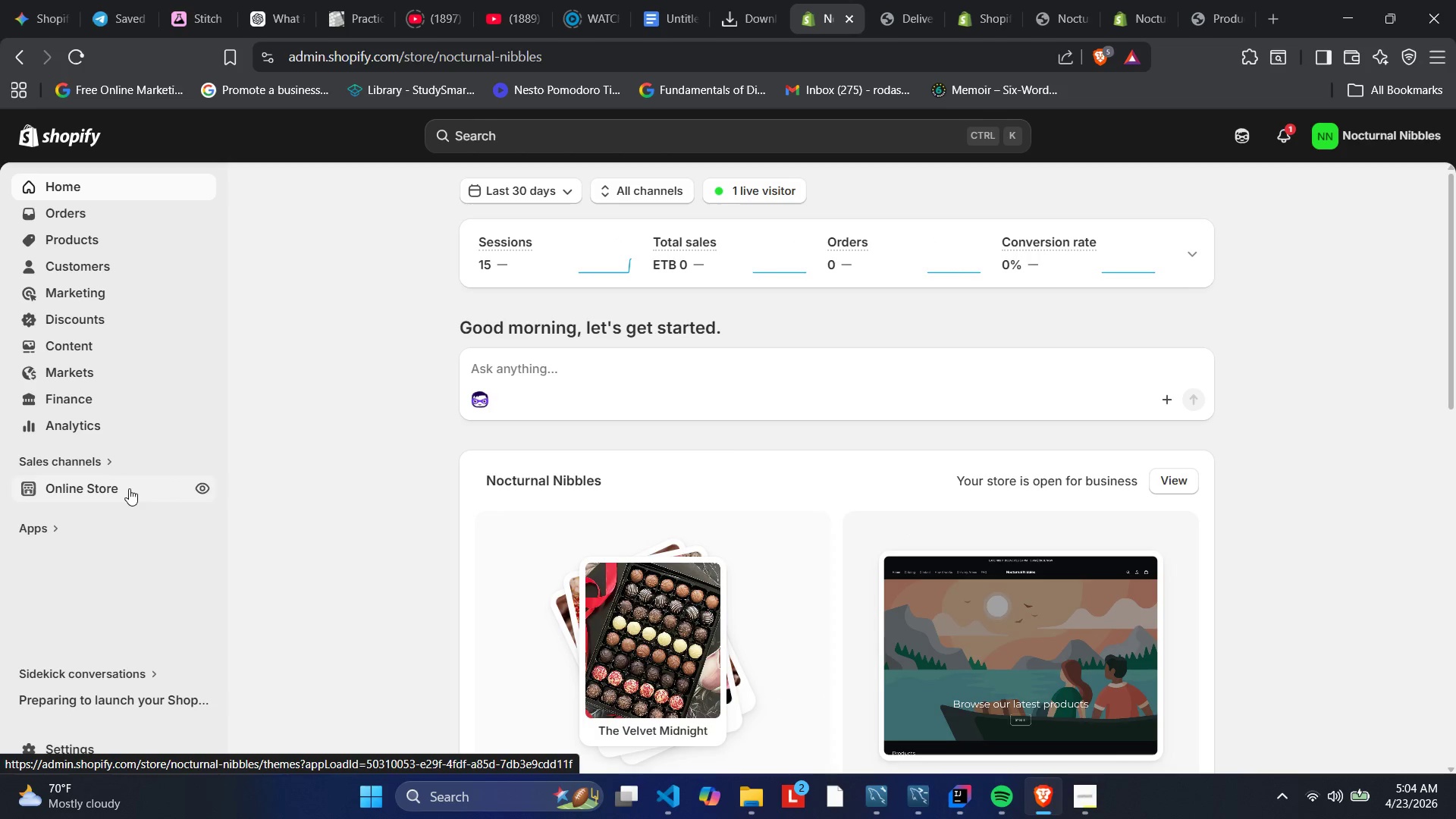 
wait(14.2)
 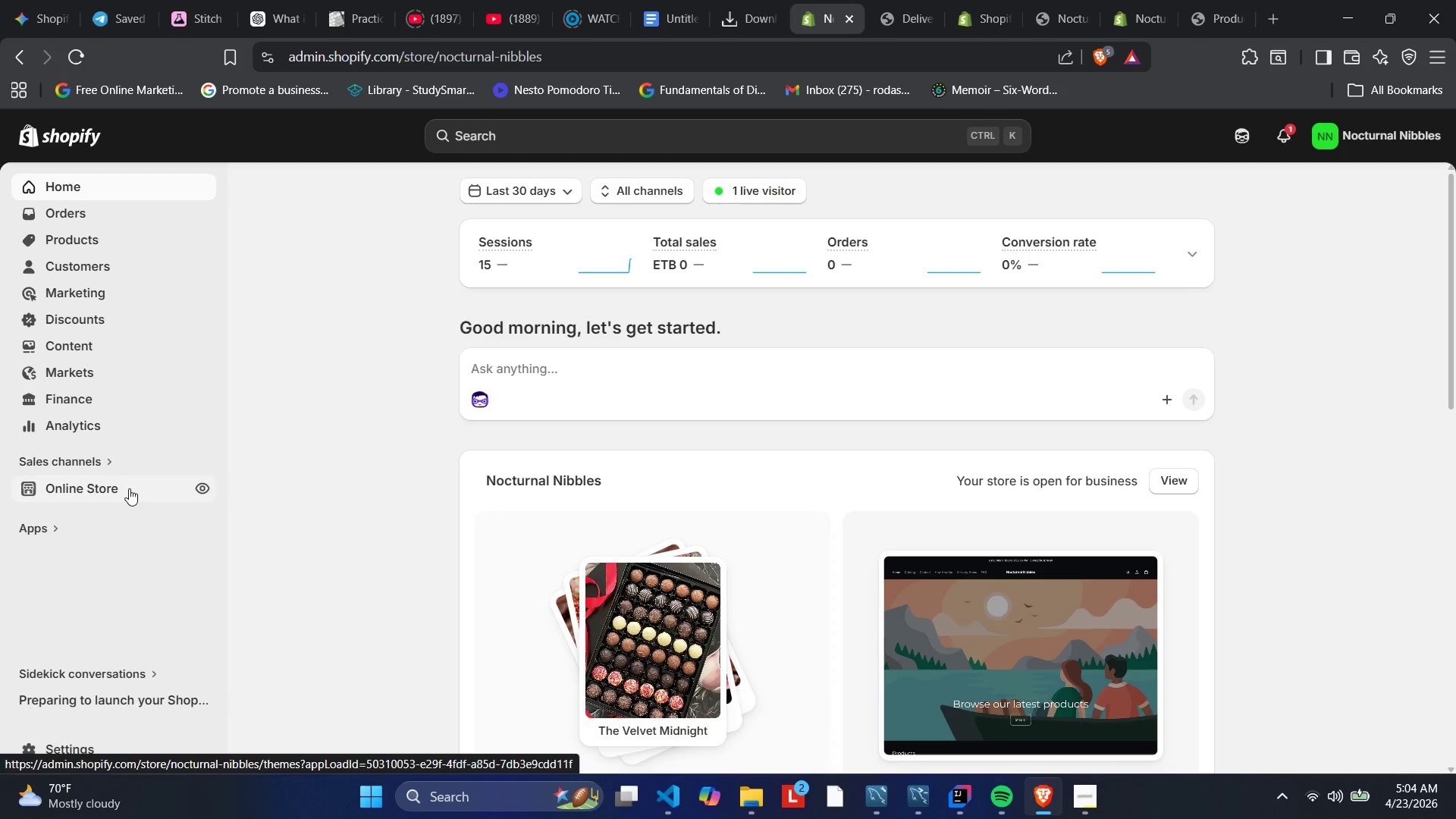 
left_click([899, 0])
 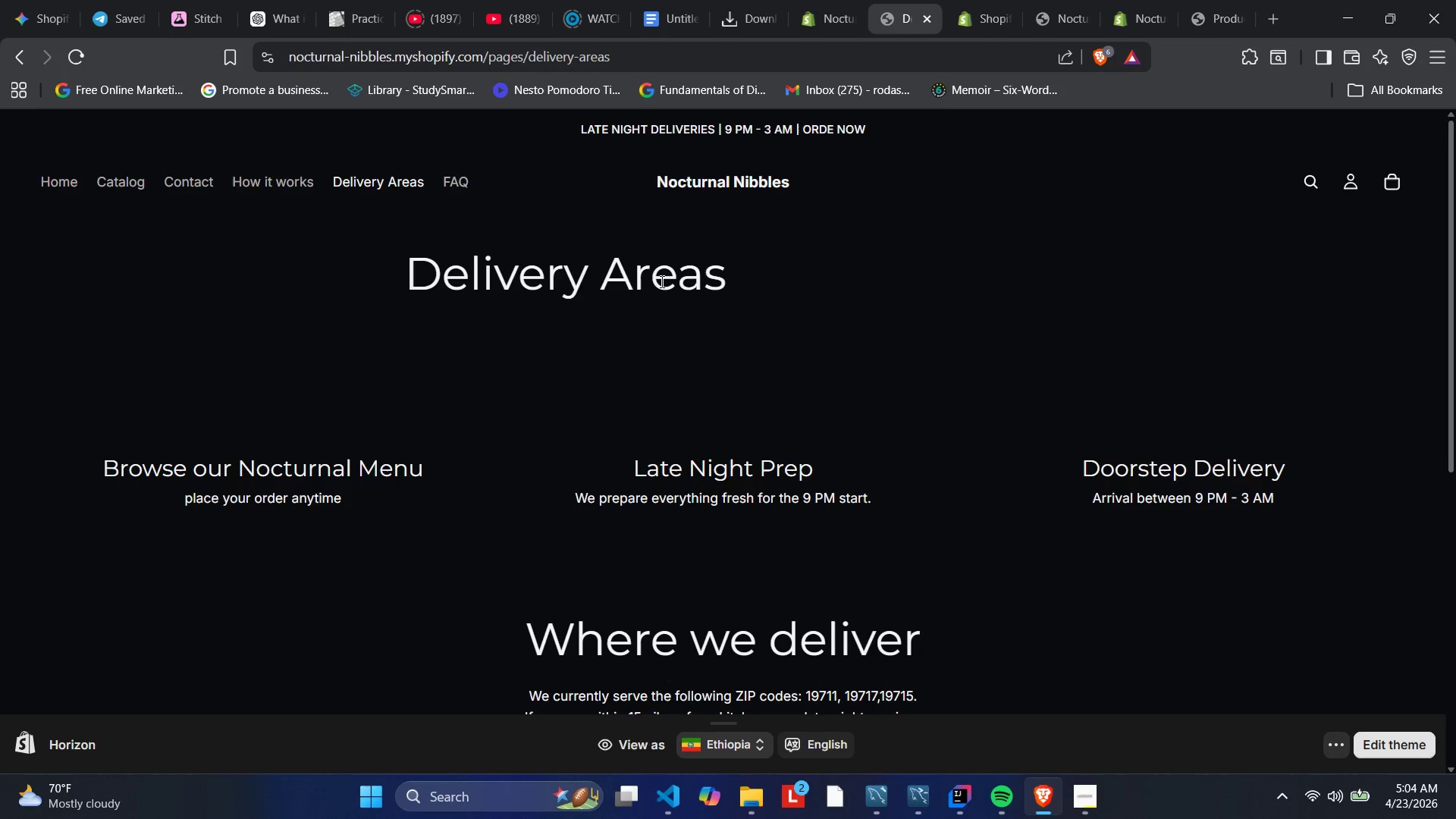 
scroll: coordinate [265, 585], scroll_direction: down, amount: 8.0
 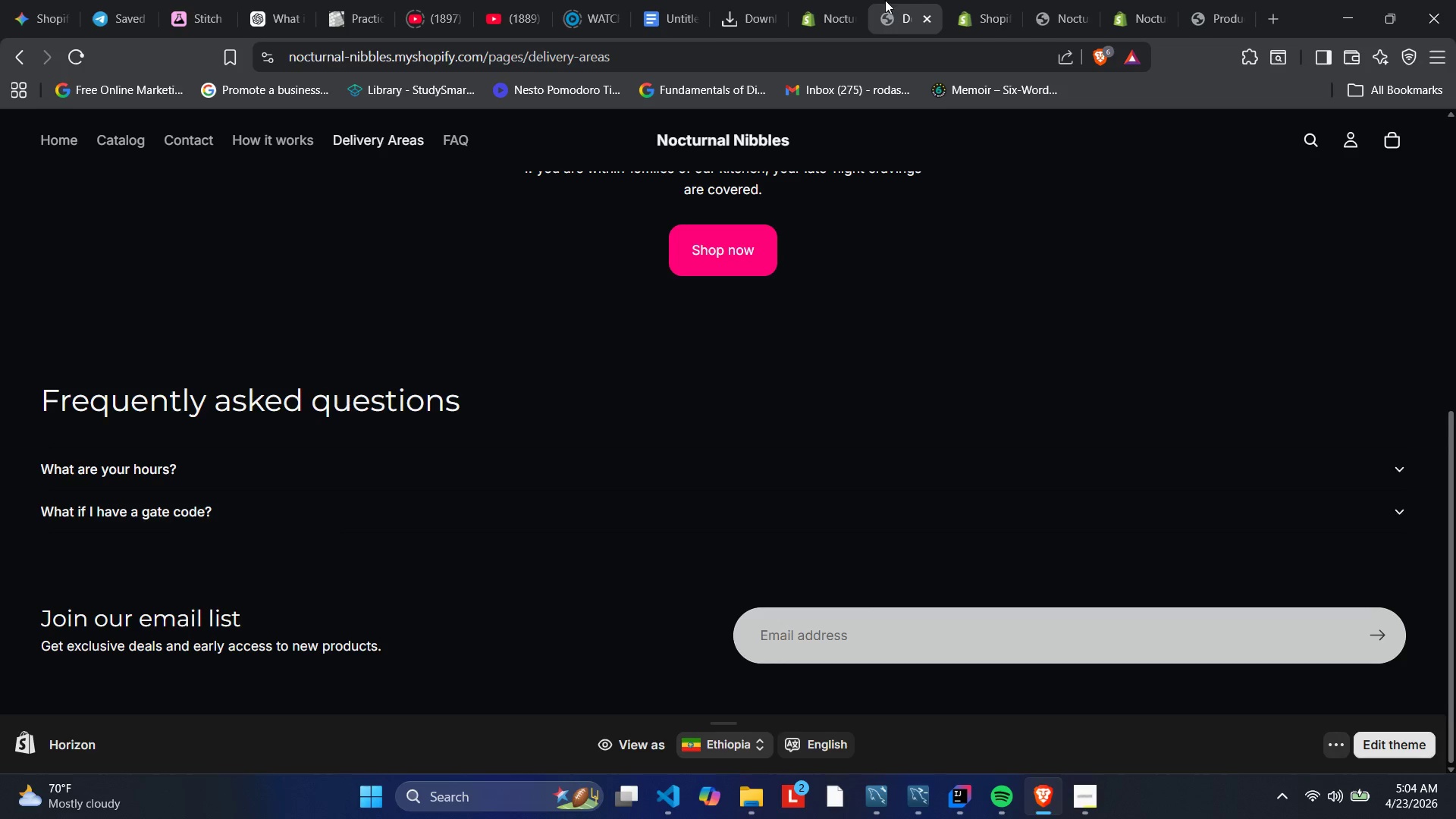 
left_click([822, 0])
 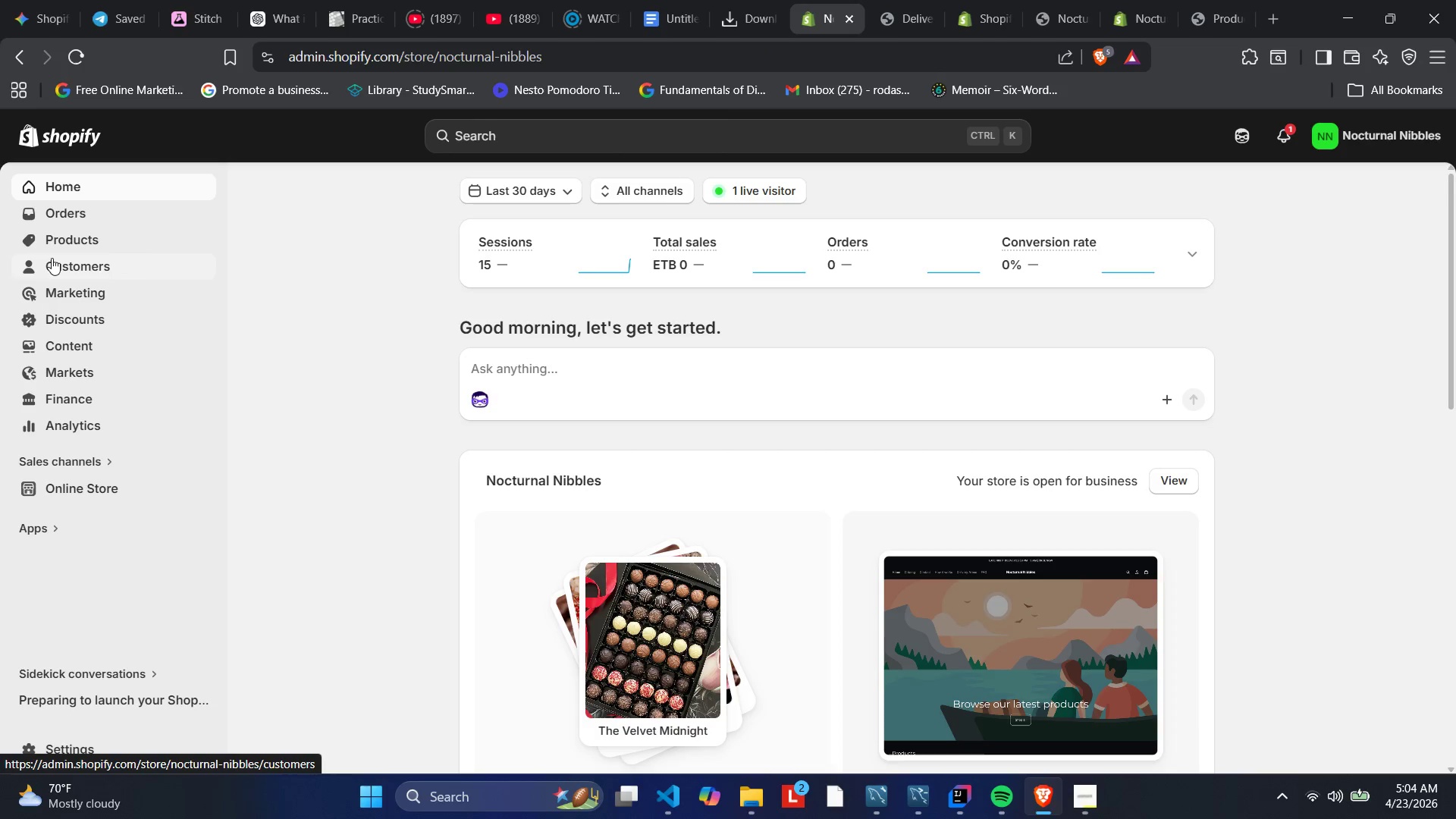 
left_click([61, 240])
 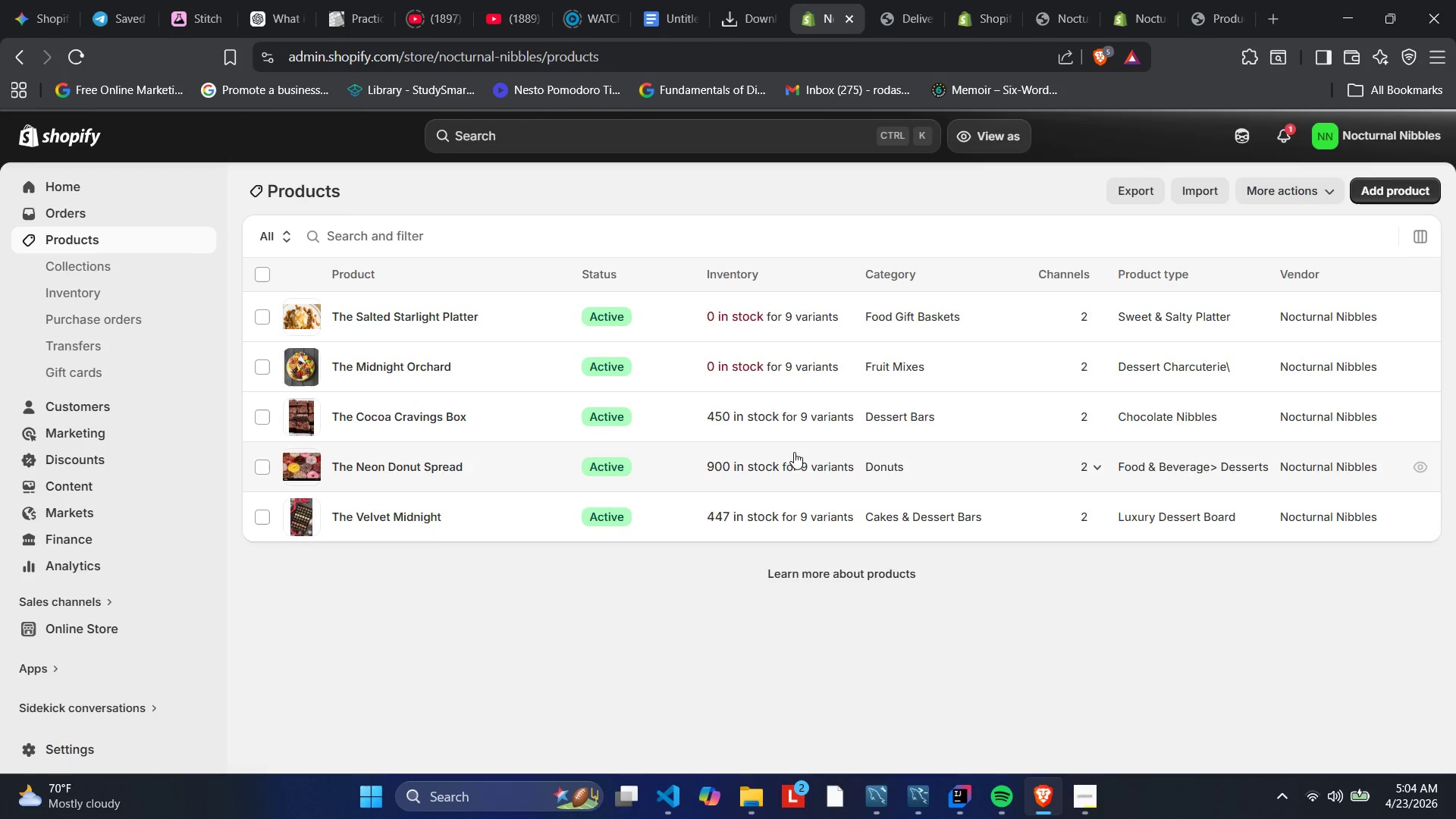 
wait(8.39)
 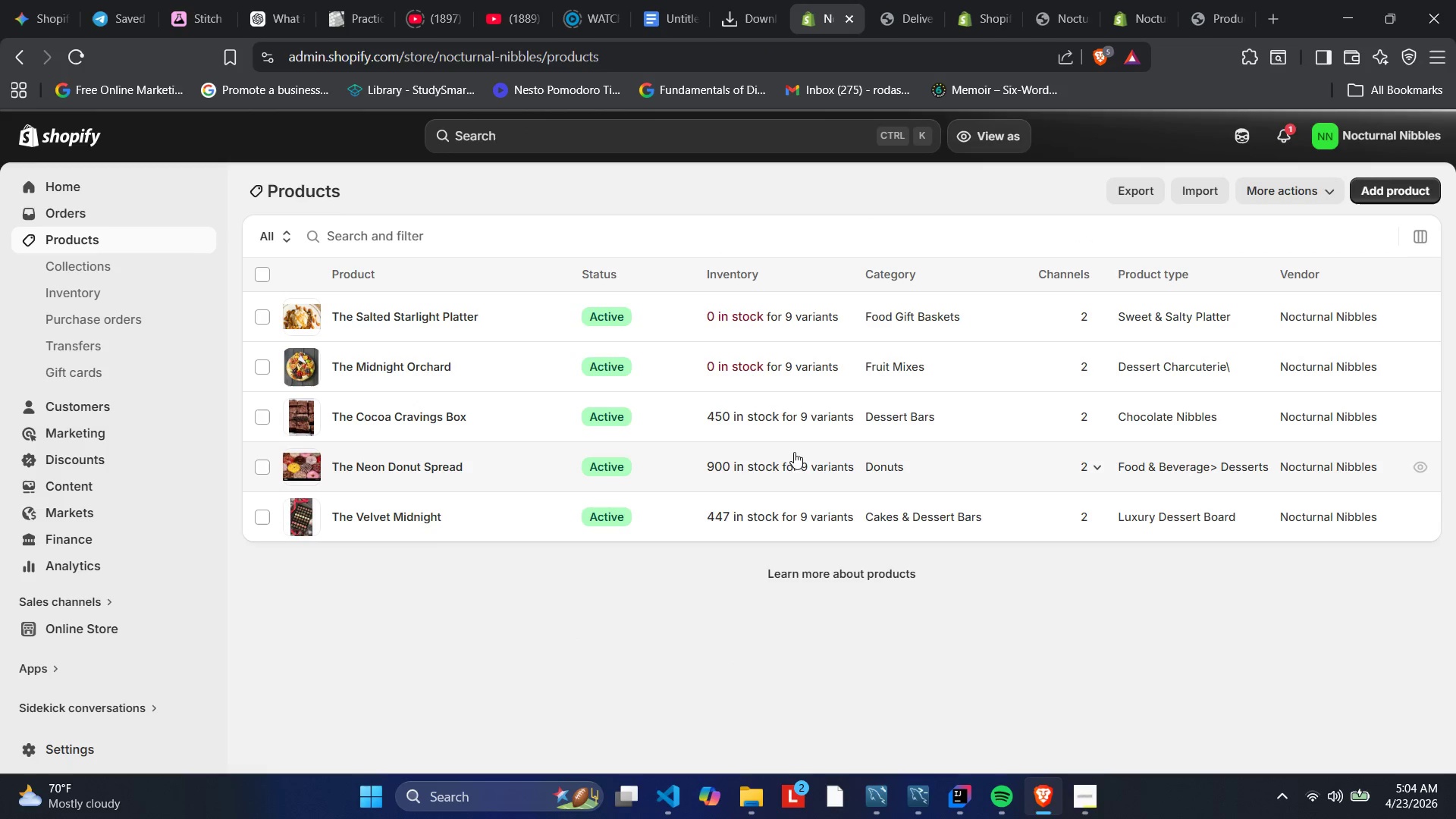 
left_click([927, 629])
 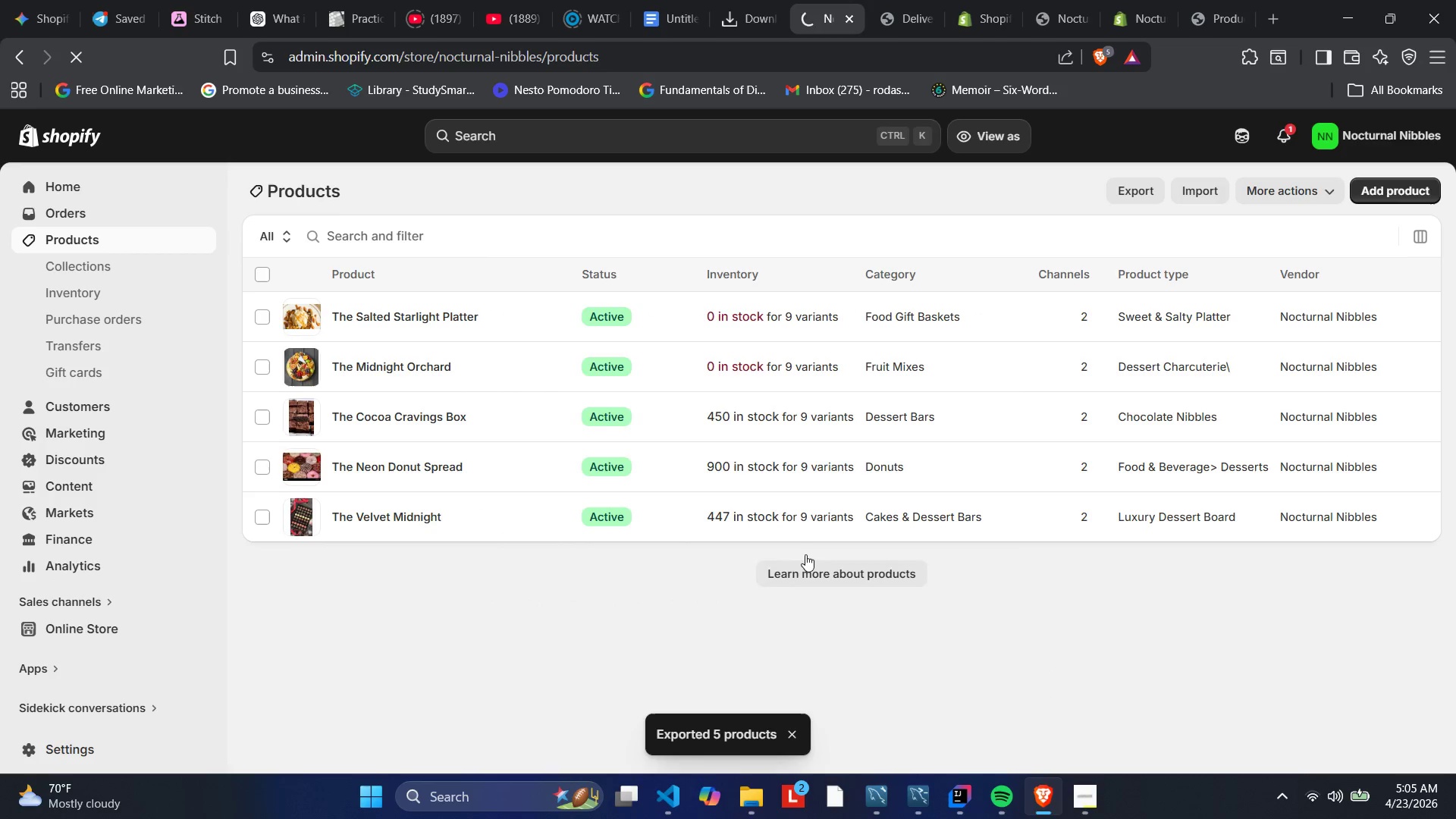 
wait(10.8)
 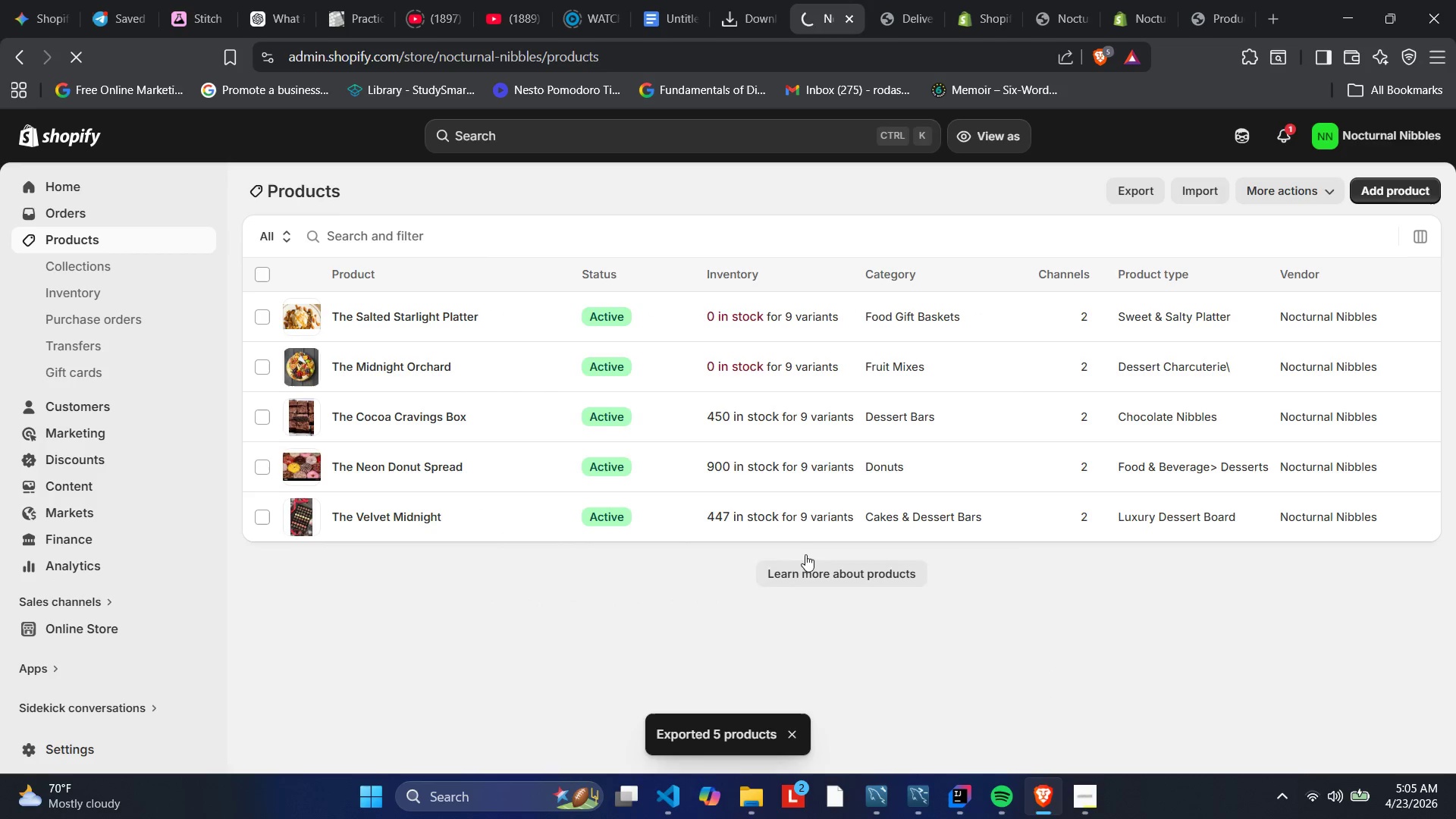 
left_click_drag(start_coordinate=[212, 516], to_coordinate=[127, 510])
 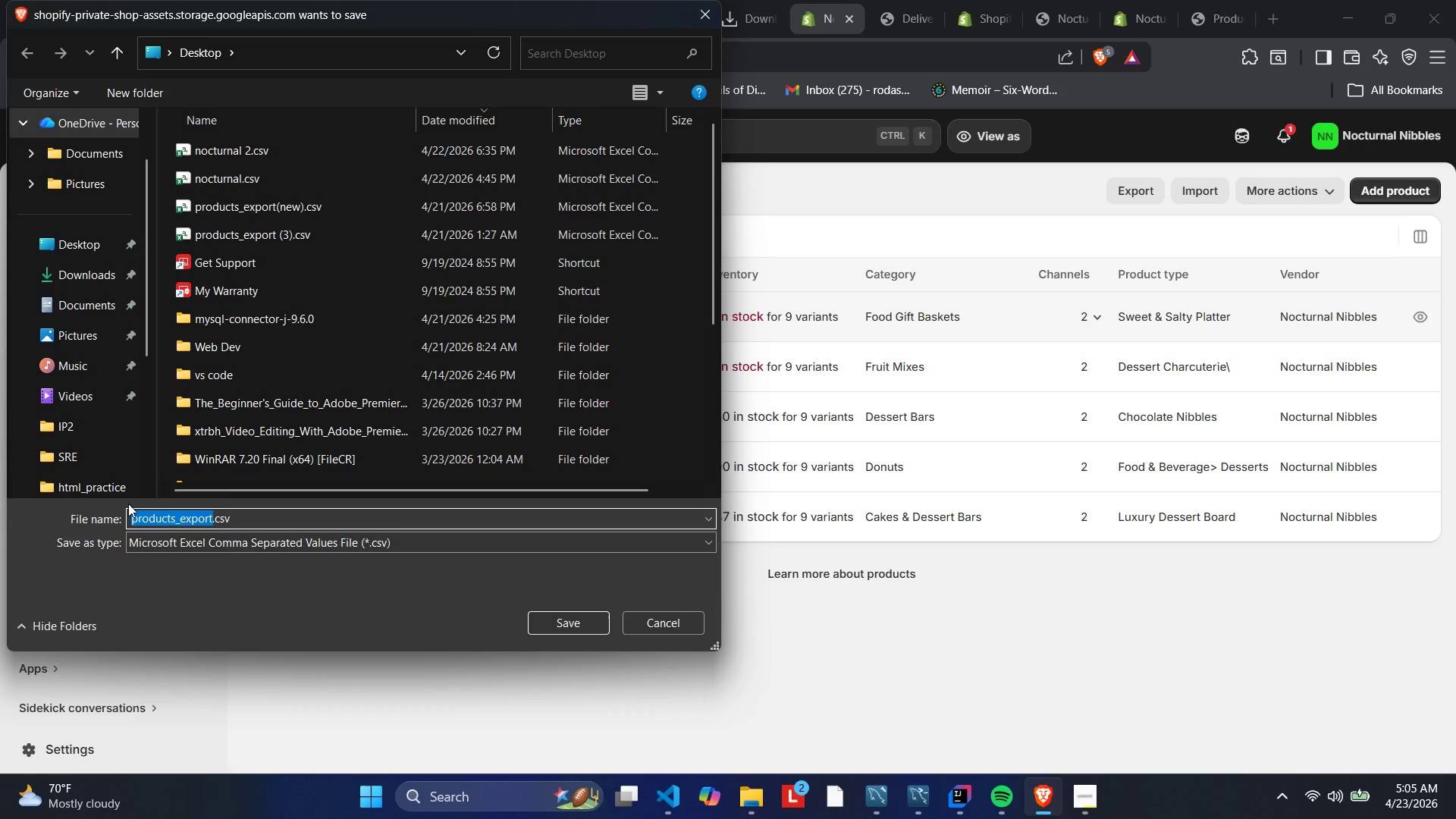 
type(NOCTURA)
key(Backspace)
key(Backspace)
type(RNAL)
 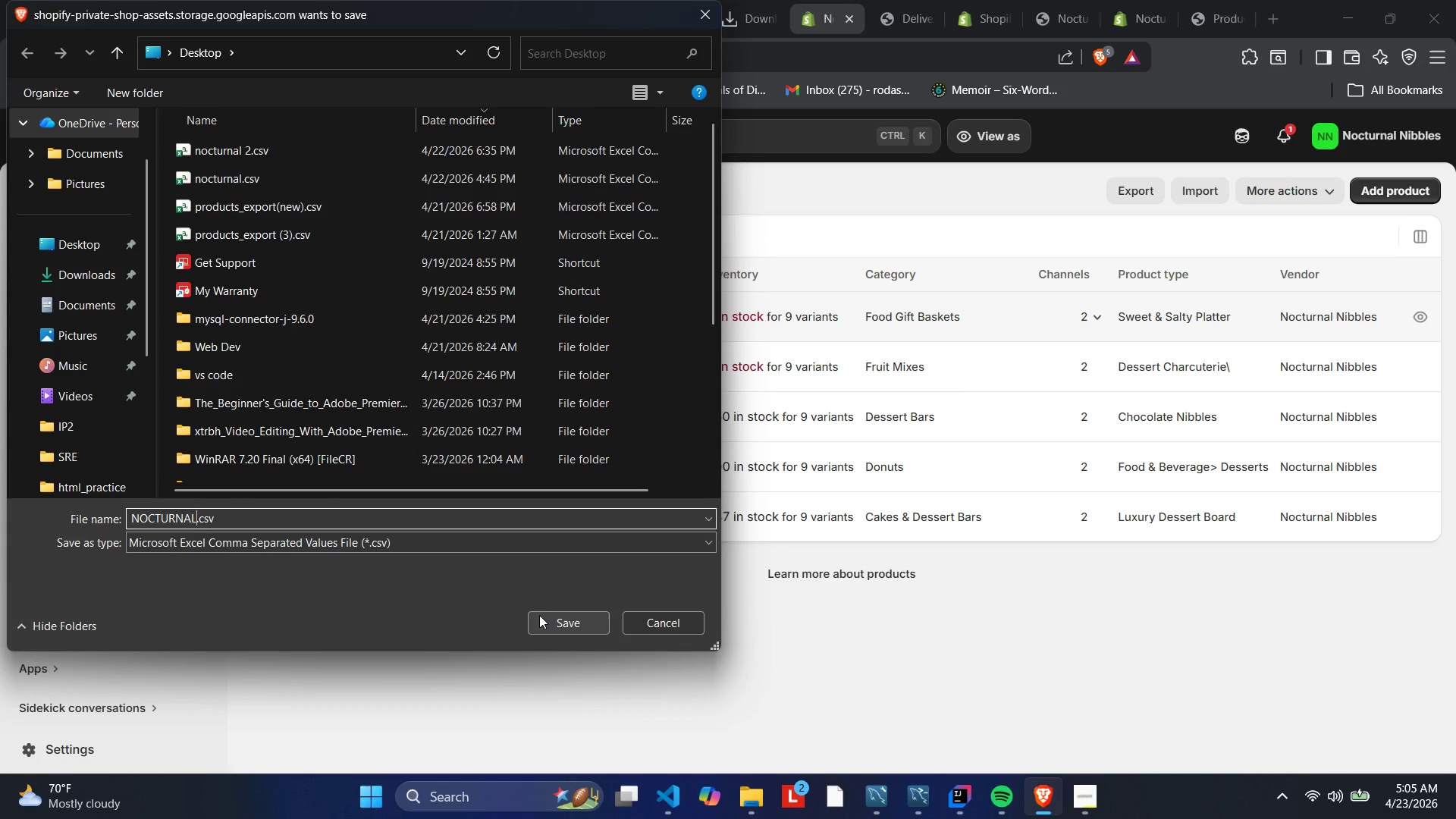 
left_click([536, 614])
 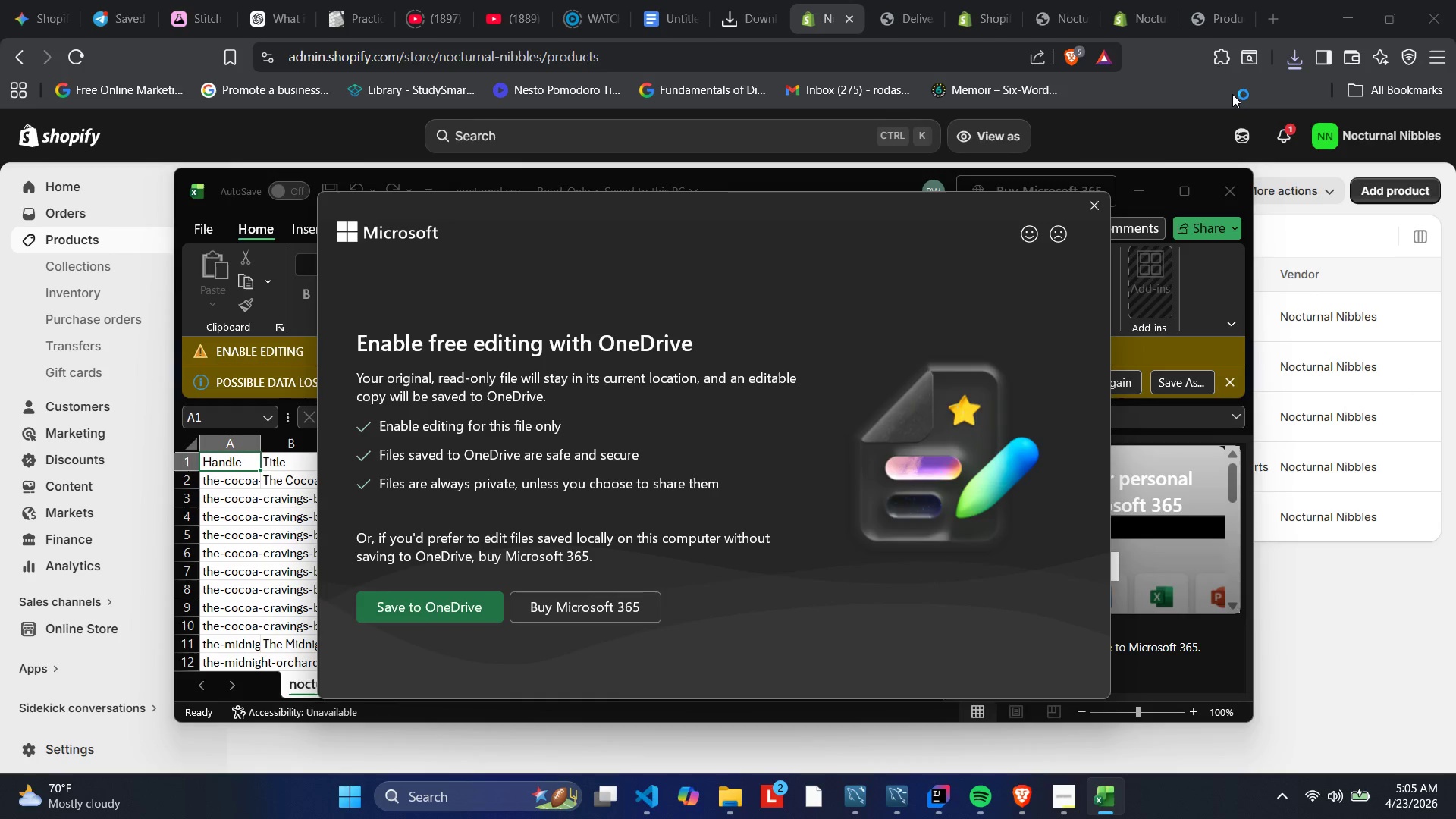 
wait(20.3)
 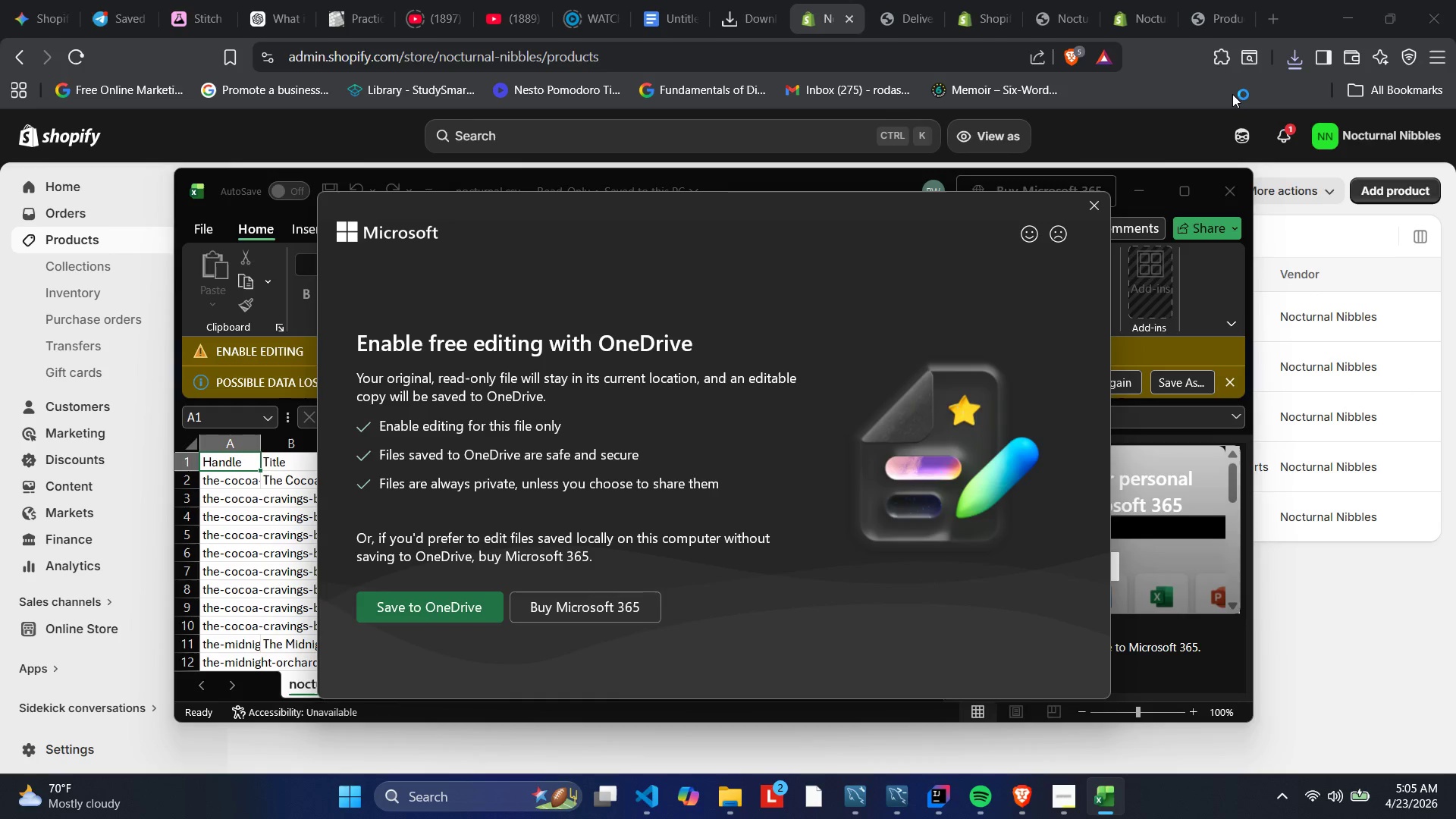 
scroll: coordinate [708, 531], scroll_direction: down, amount: 11.0
 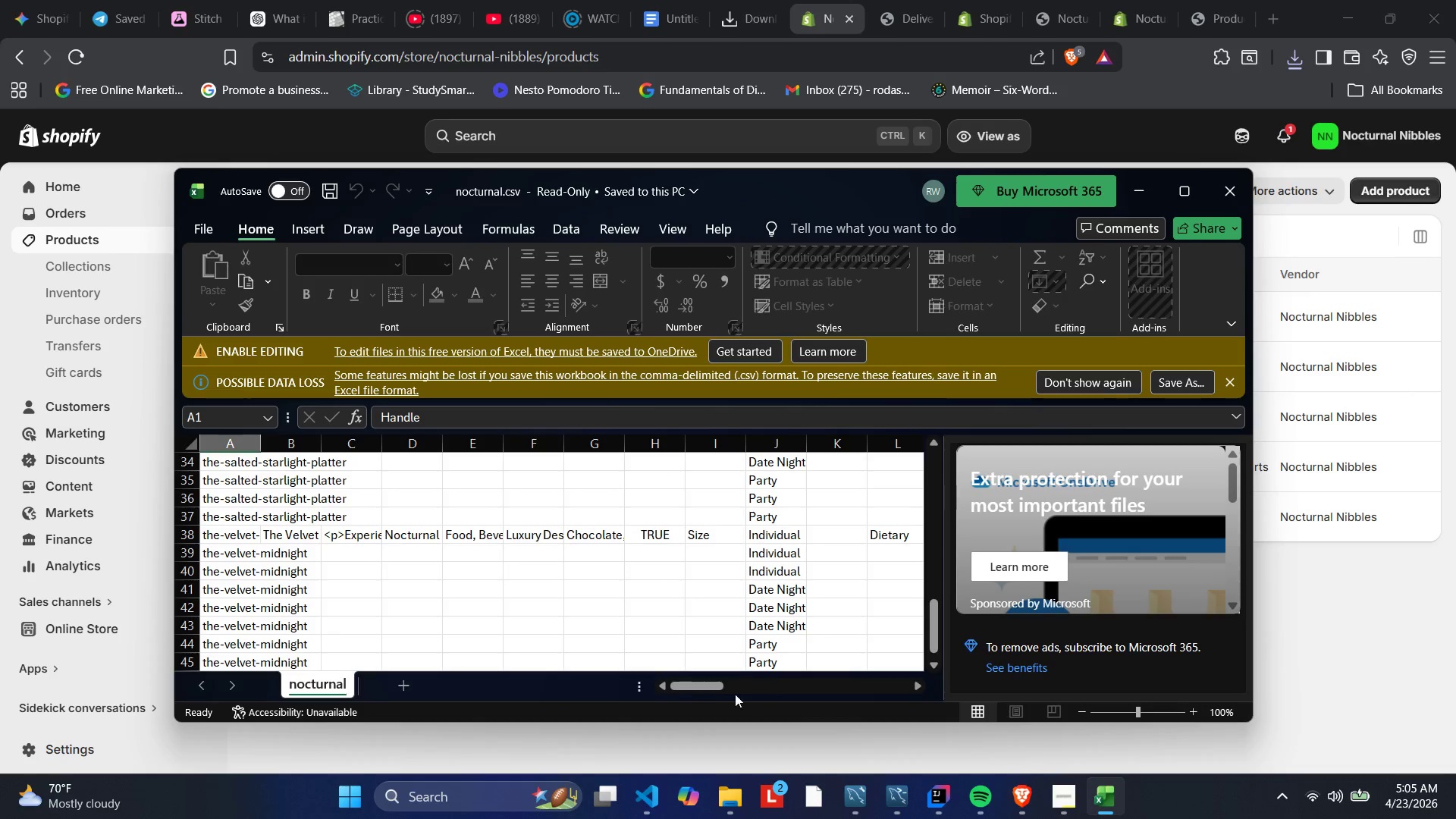 
left_click_drag(start_coordinate=[702, 685], to_coordinate=[868, 631])
 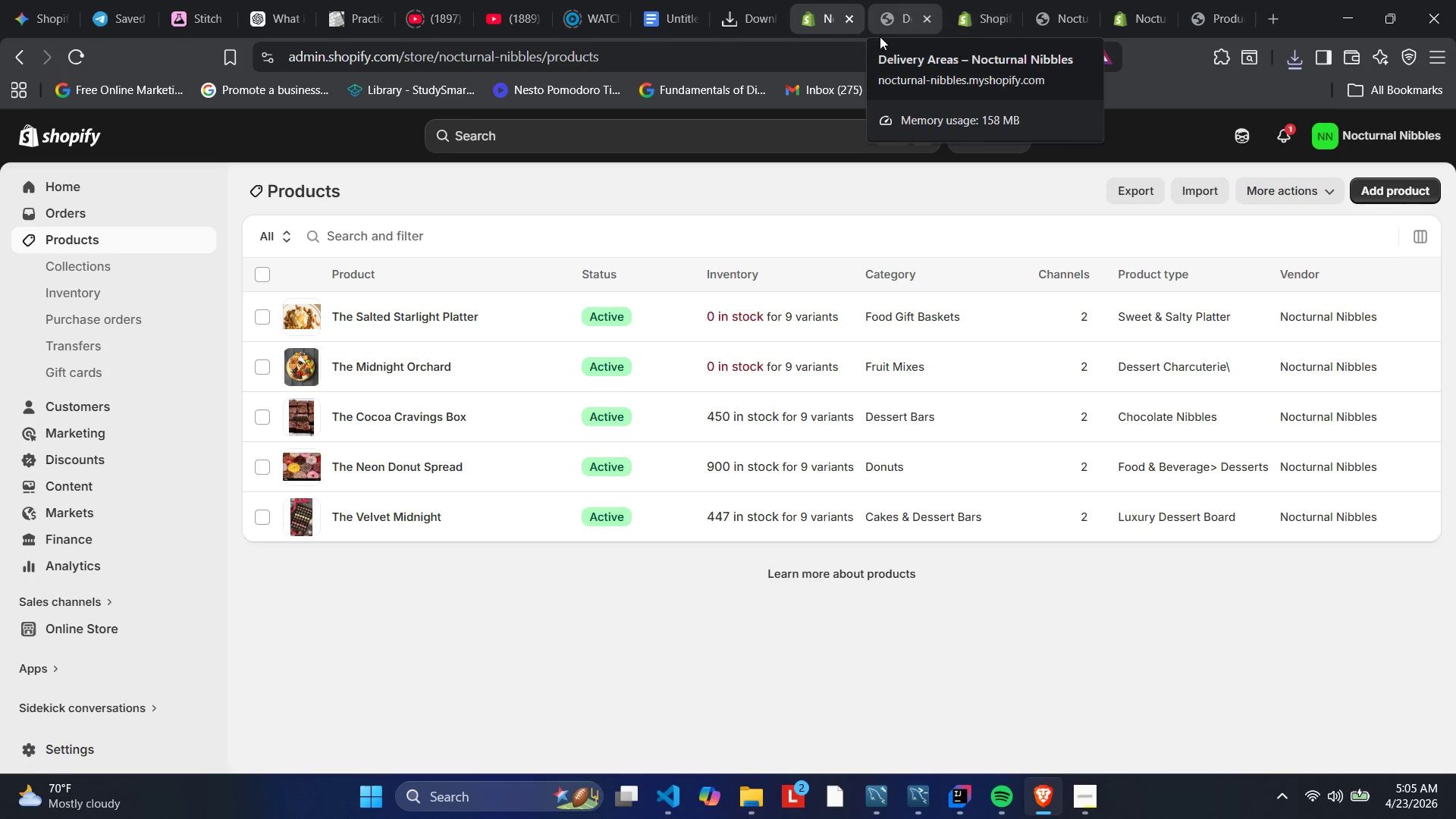 
wait(7.14)
 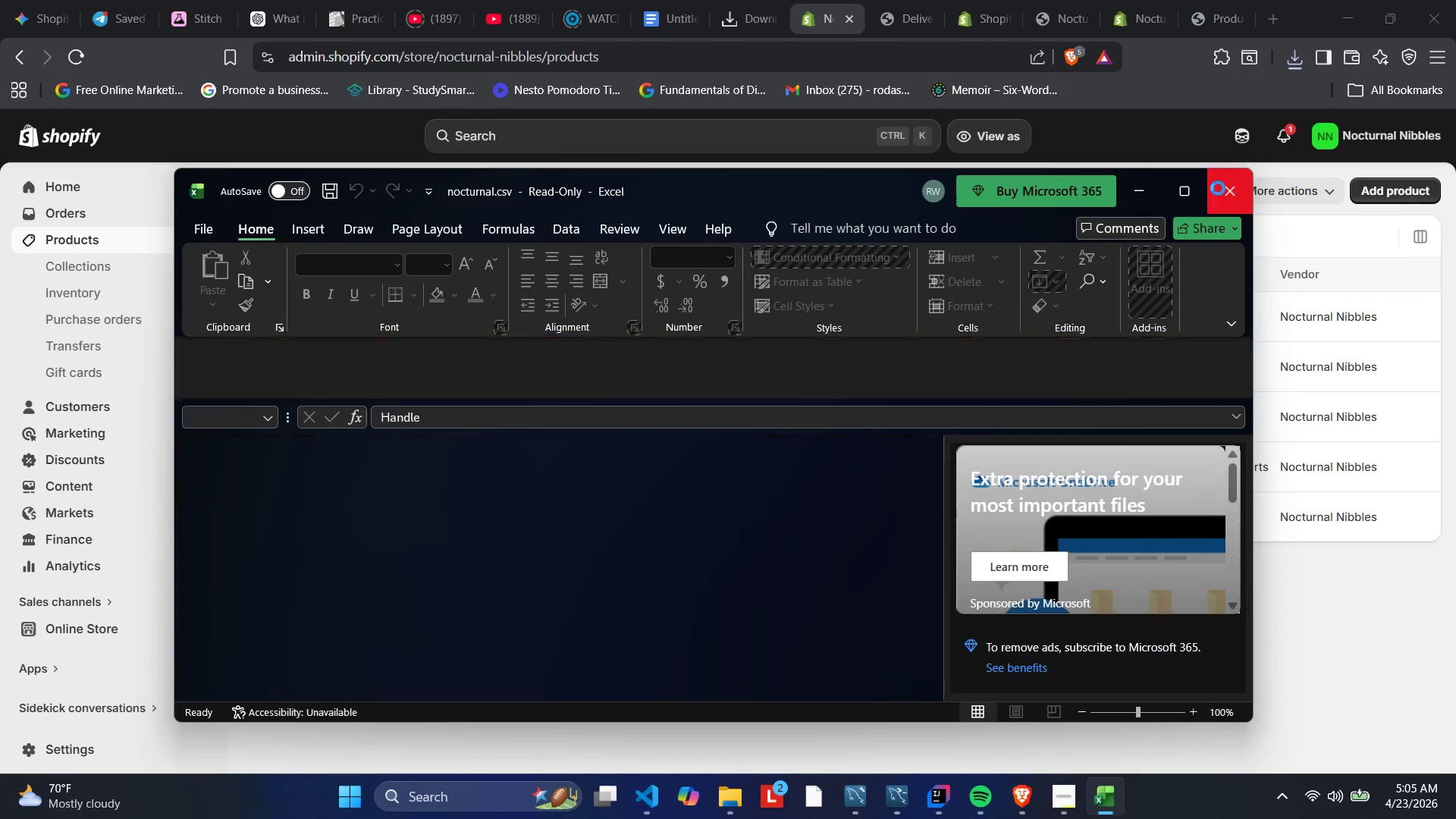 
mouse_move([1072, 783])
 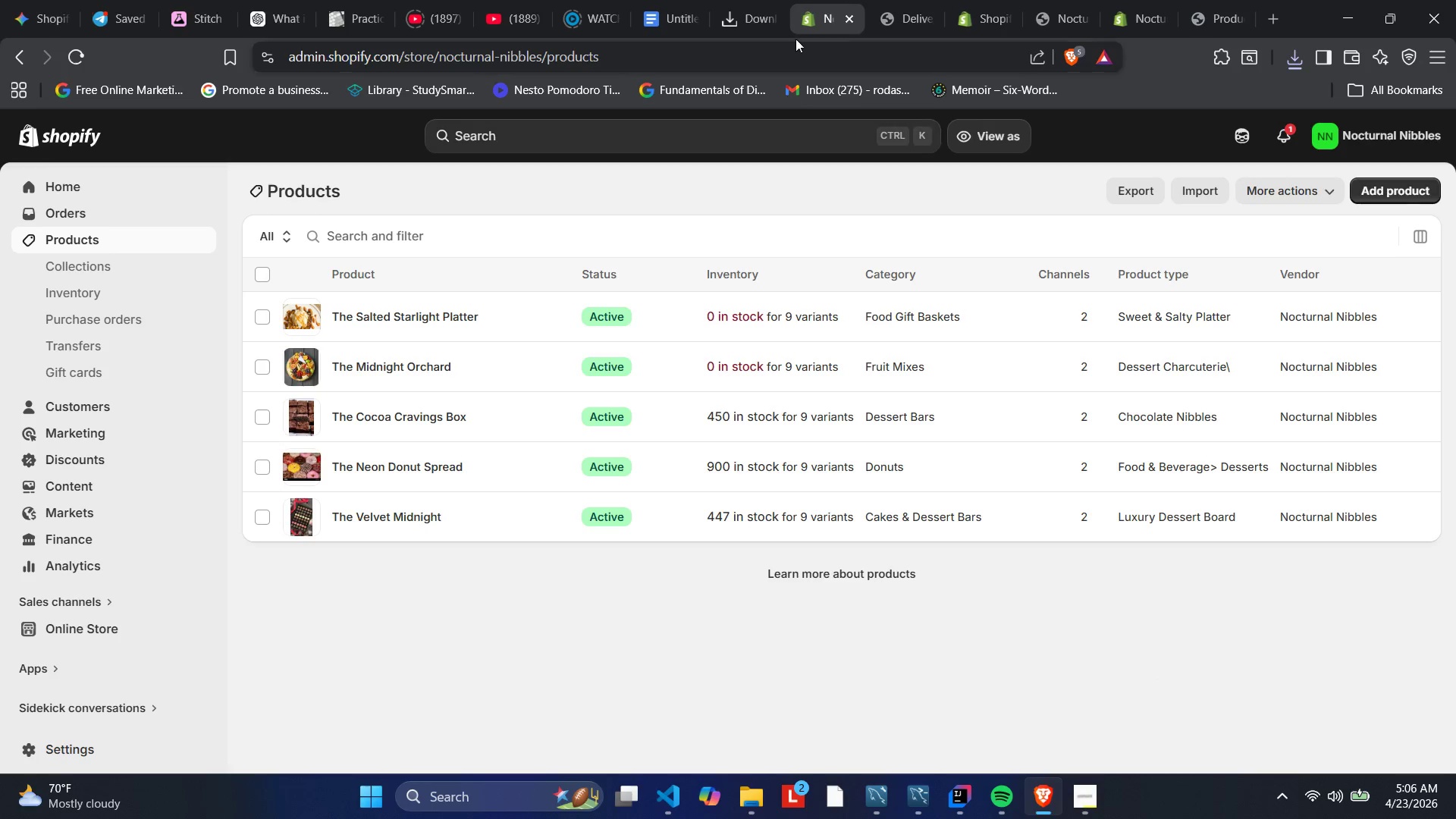 
left_click([891, 0])
 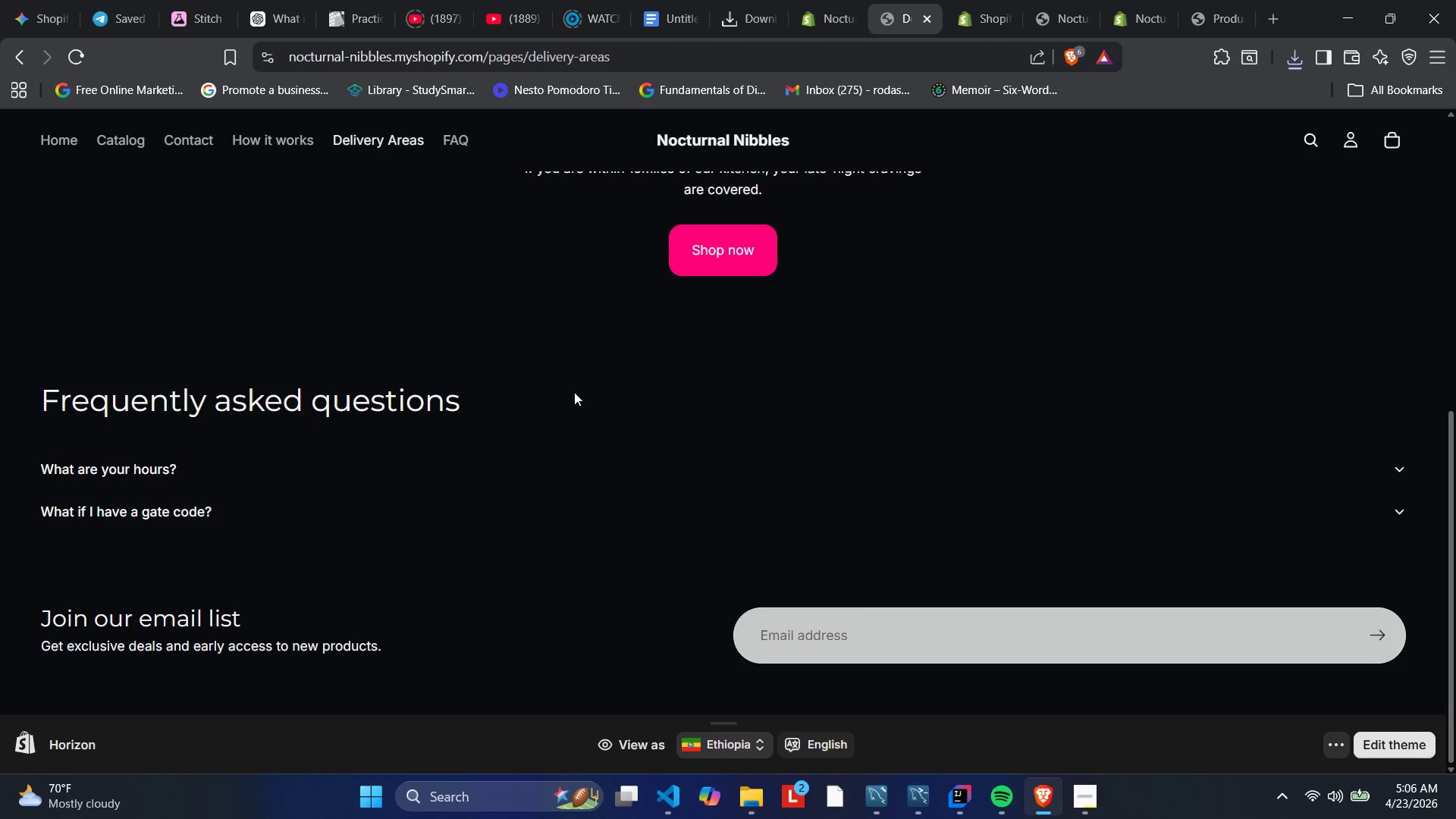 
scroll: coordinate [557, 394], scroll_direction: up, amount: 2.0
 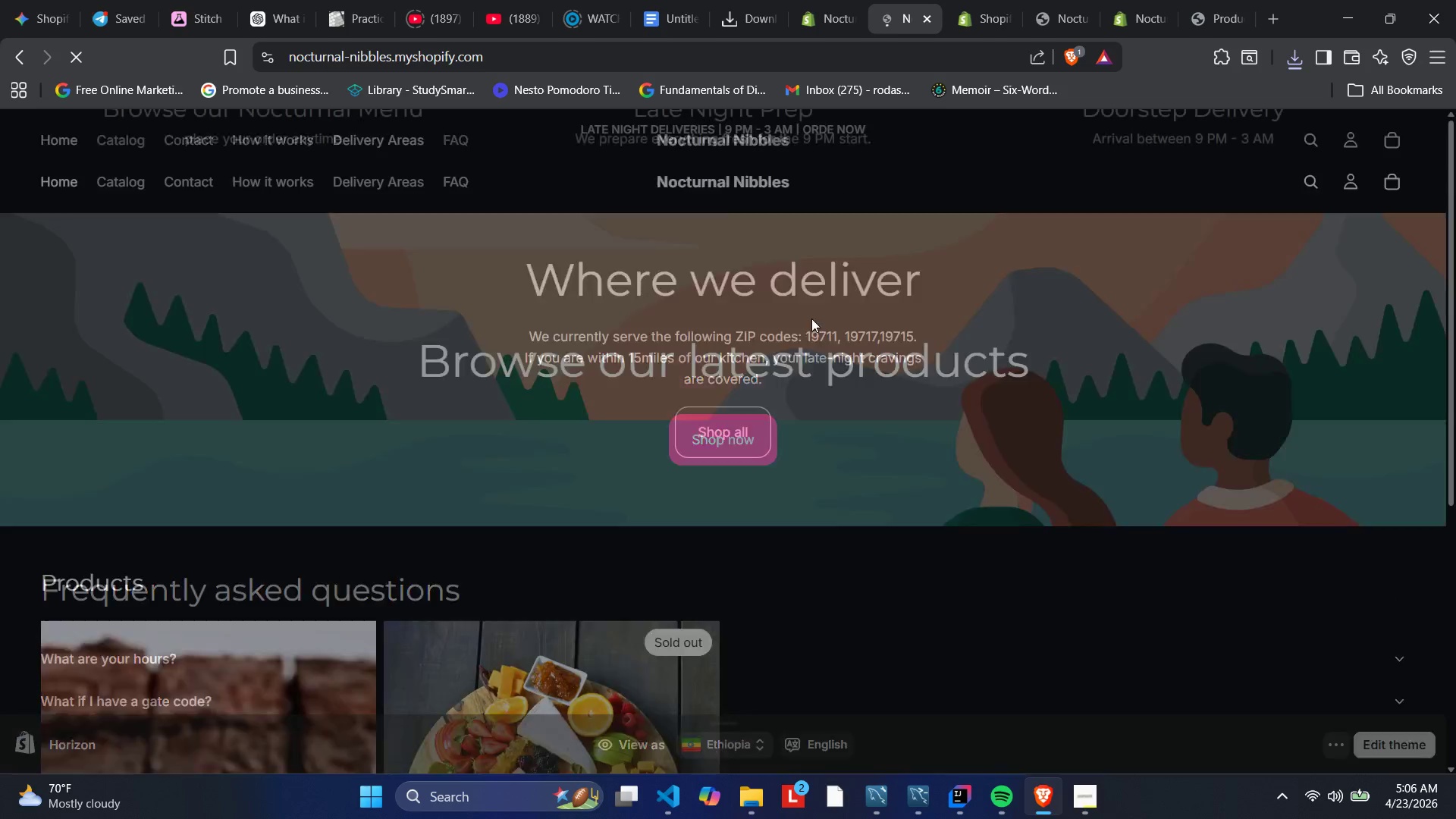 
scroll: coordinate [548, 427], scroll_direction: down, amount: 6.0
 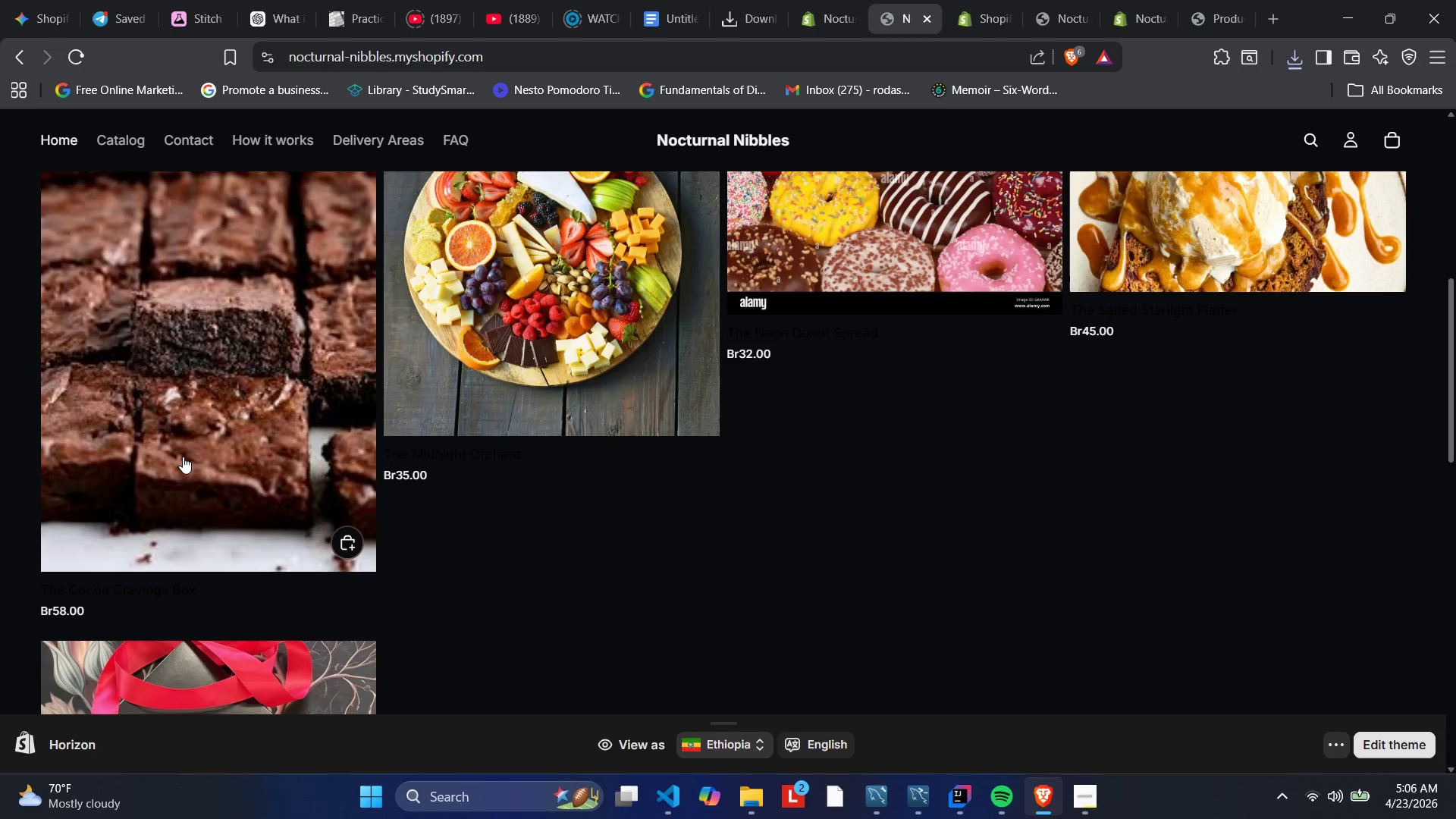 
left_click([168, 451])
 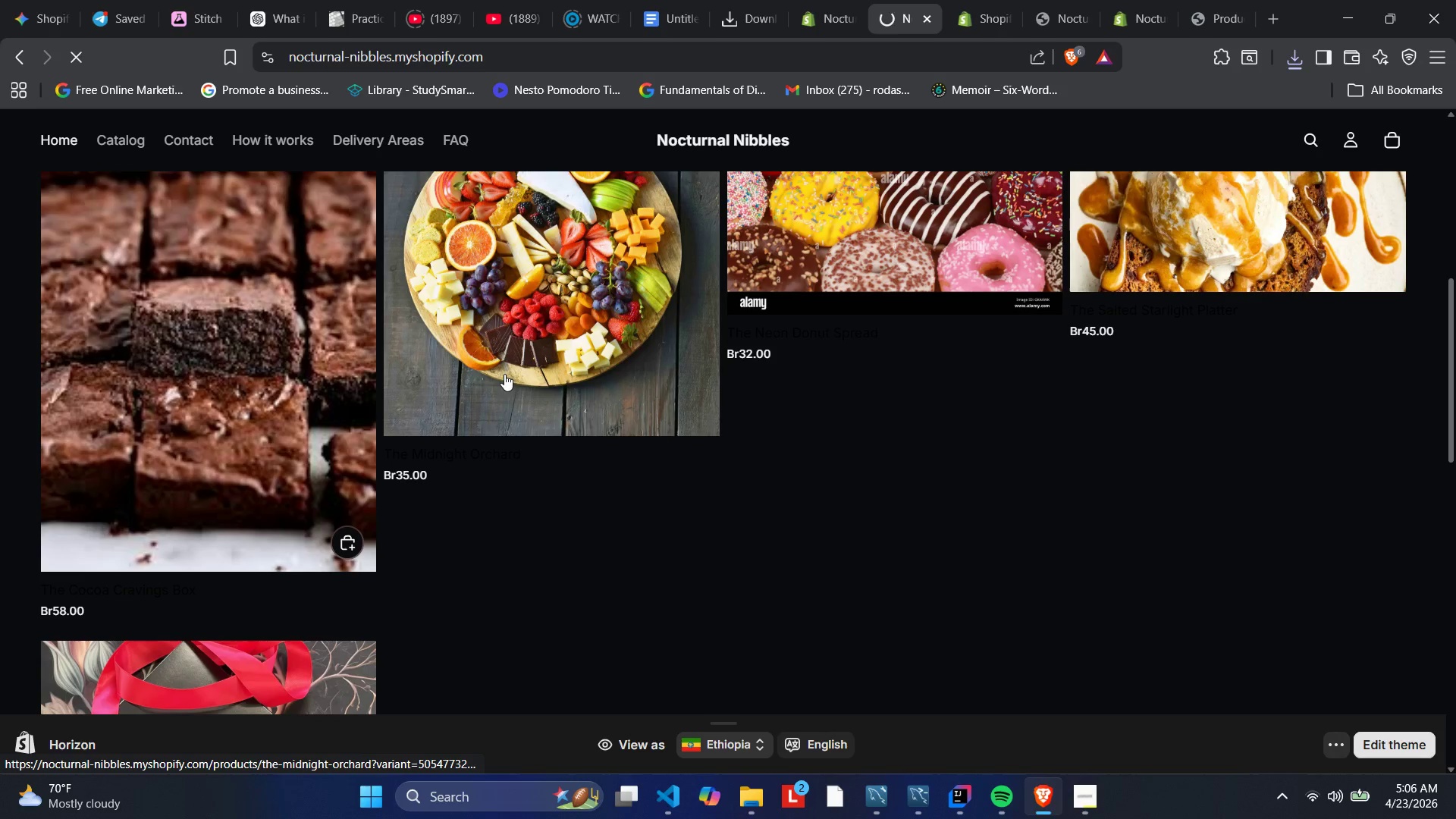 
scroll: coordinate [586, 355], scroll_direction: down, amount: 3.0
 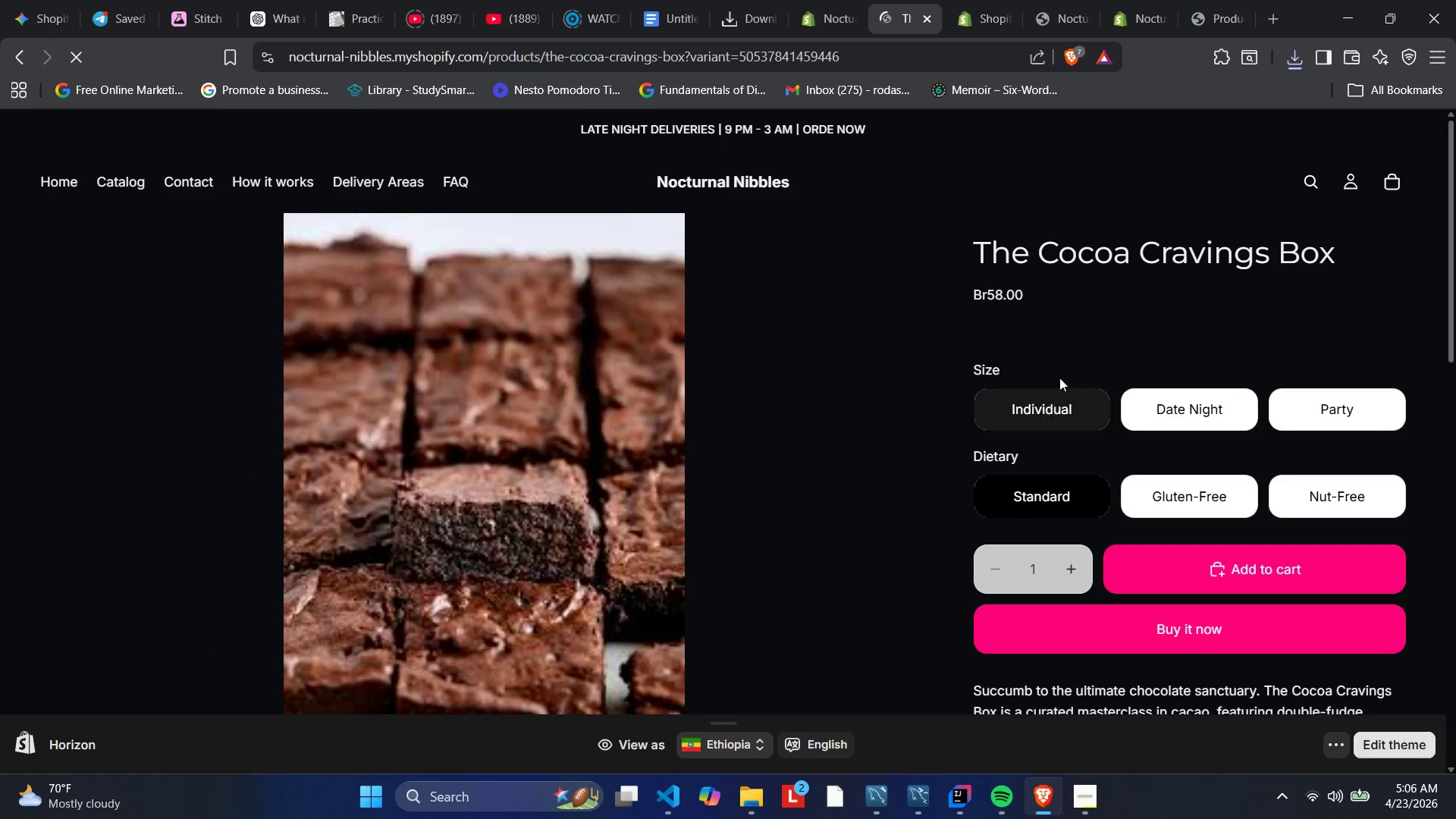 
left_click([1189, 557])
 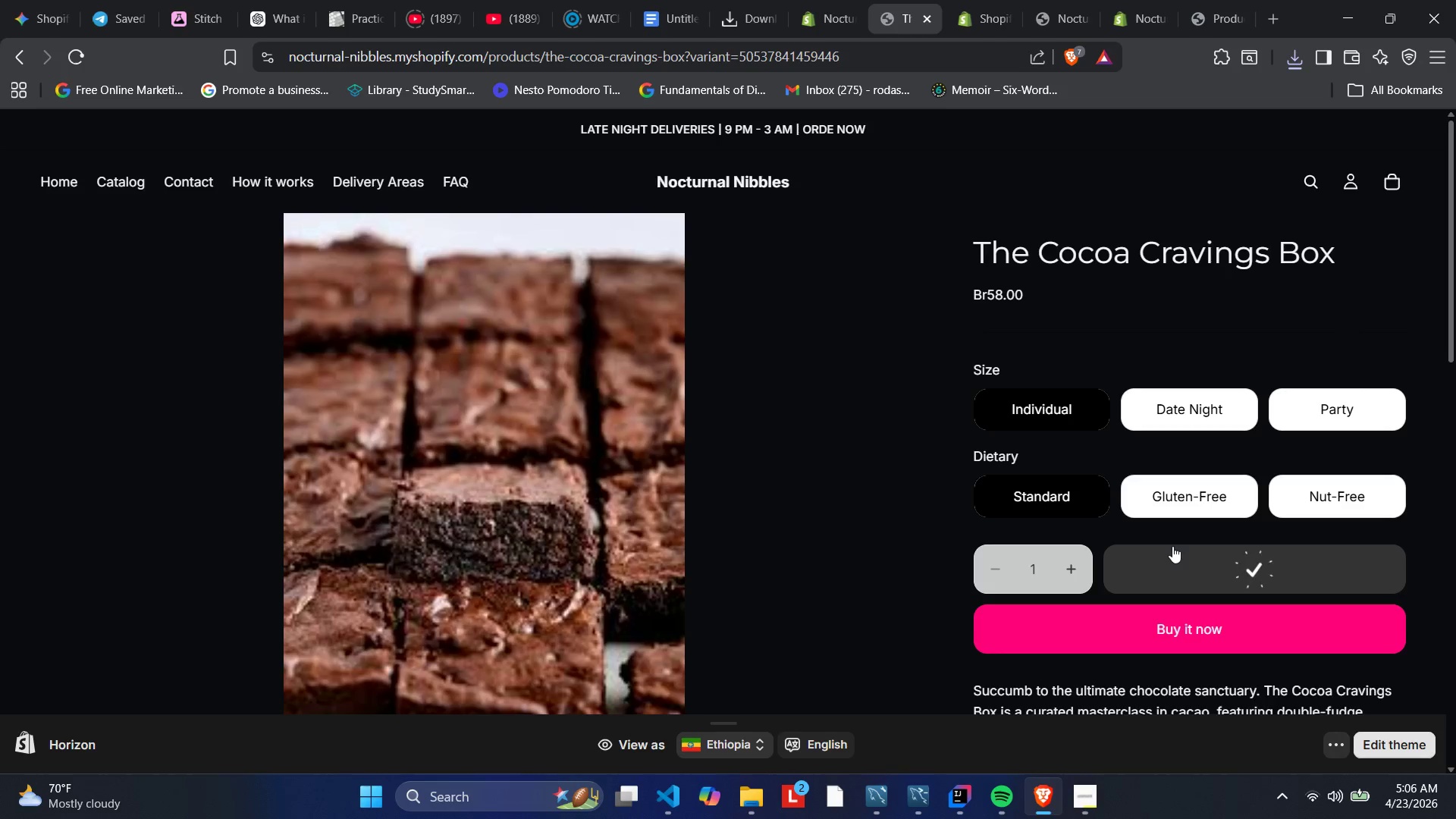 
scroll: coordinate [1141, 531], scroll_direction: down, amount: 7.0
 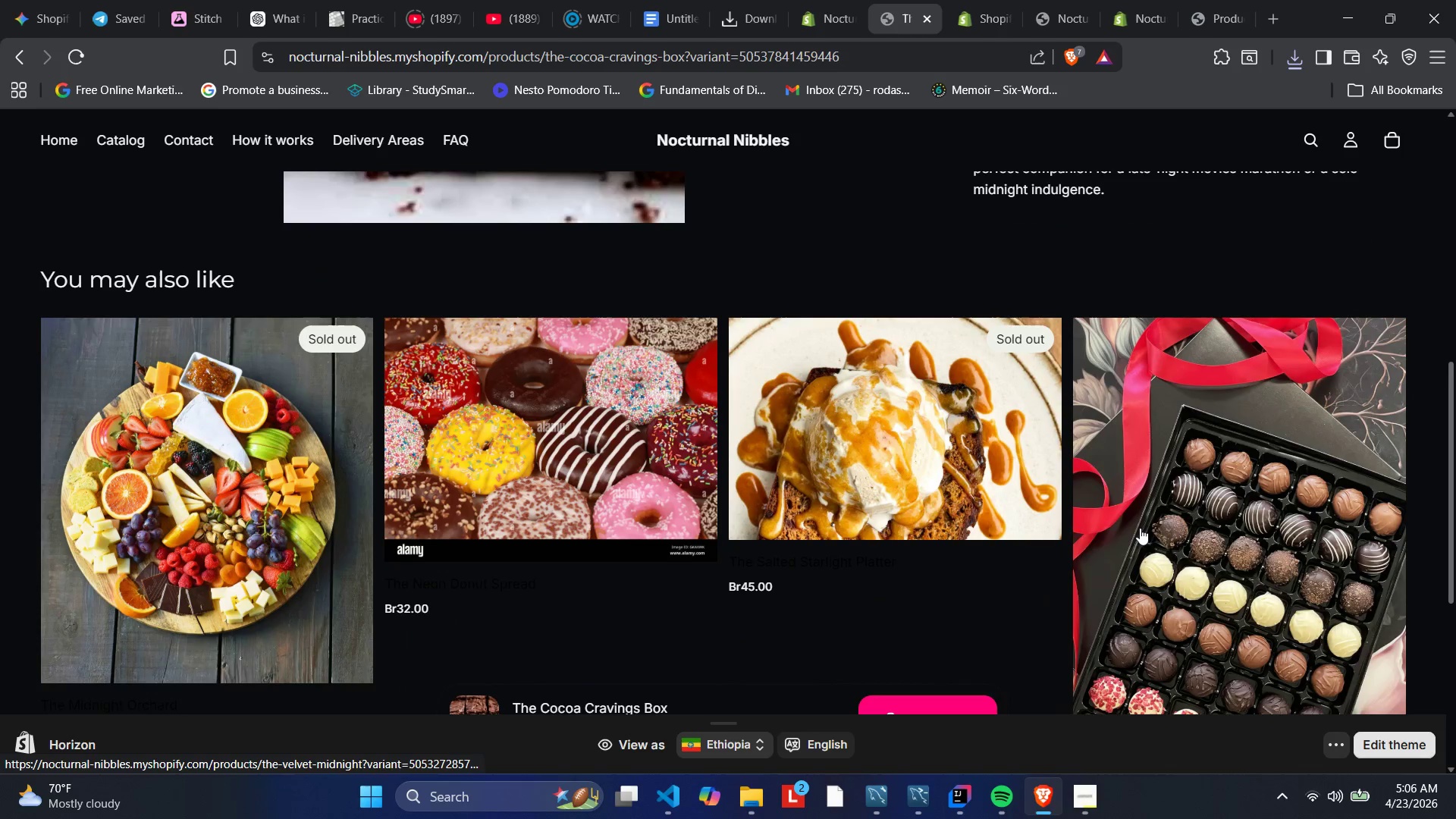 
scroll: coordinate [1138, 514], scroll_direction: up, amount: 10.0
 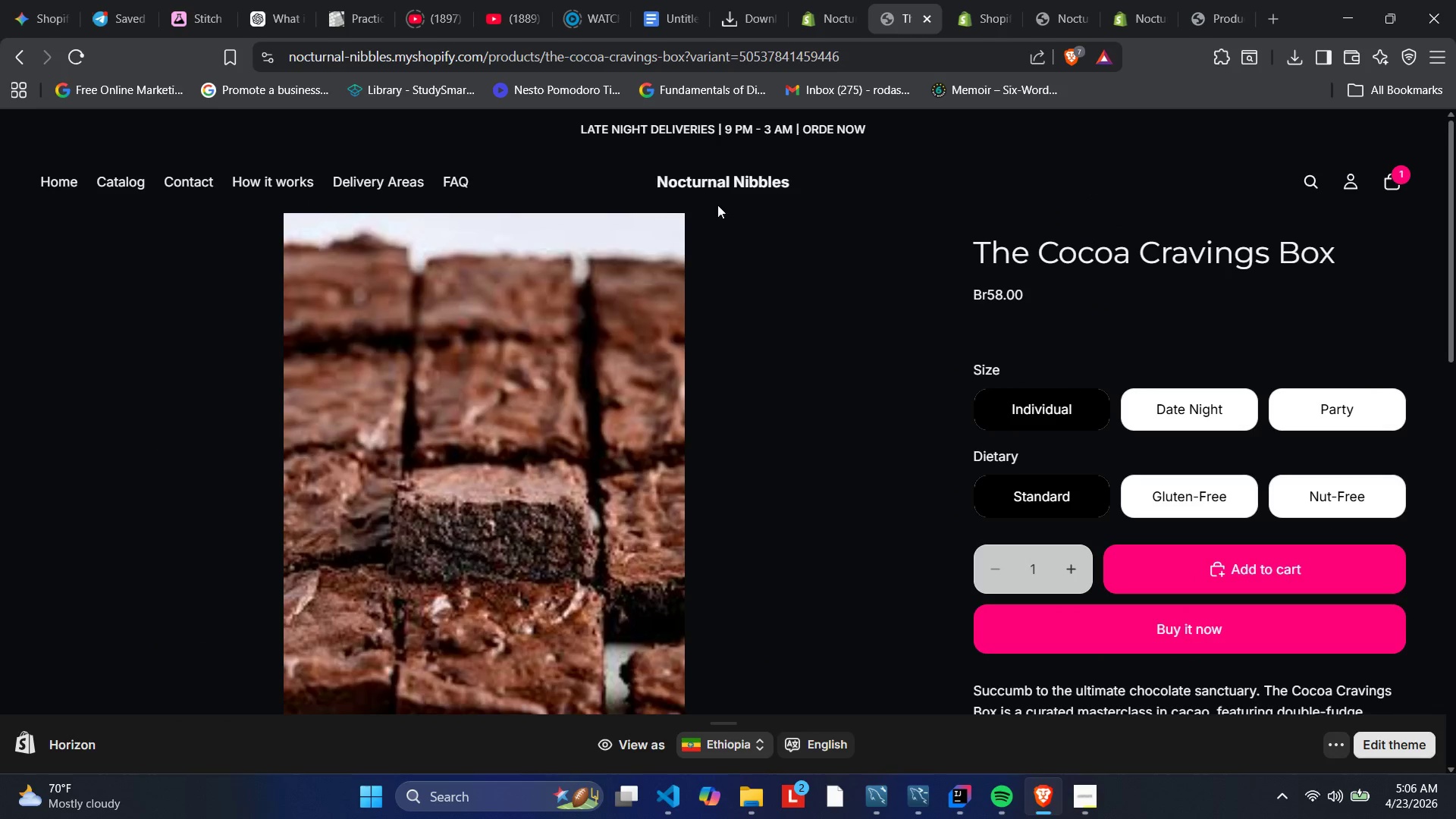 
mouse_move([1382, 188])
 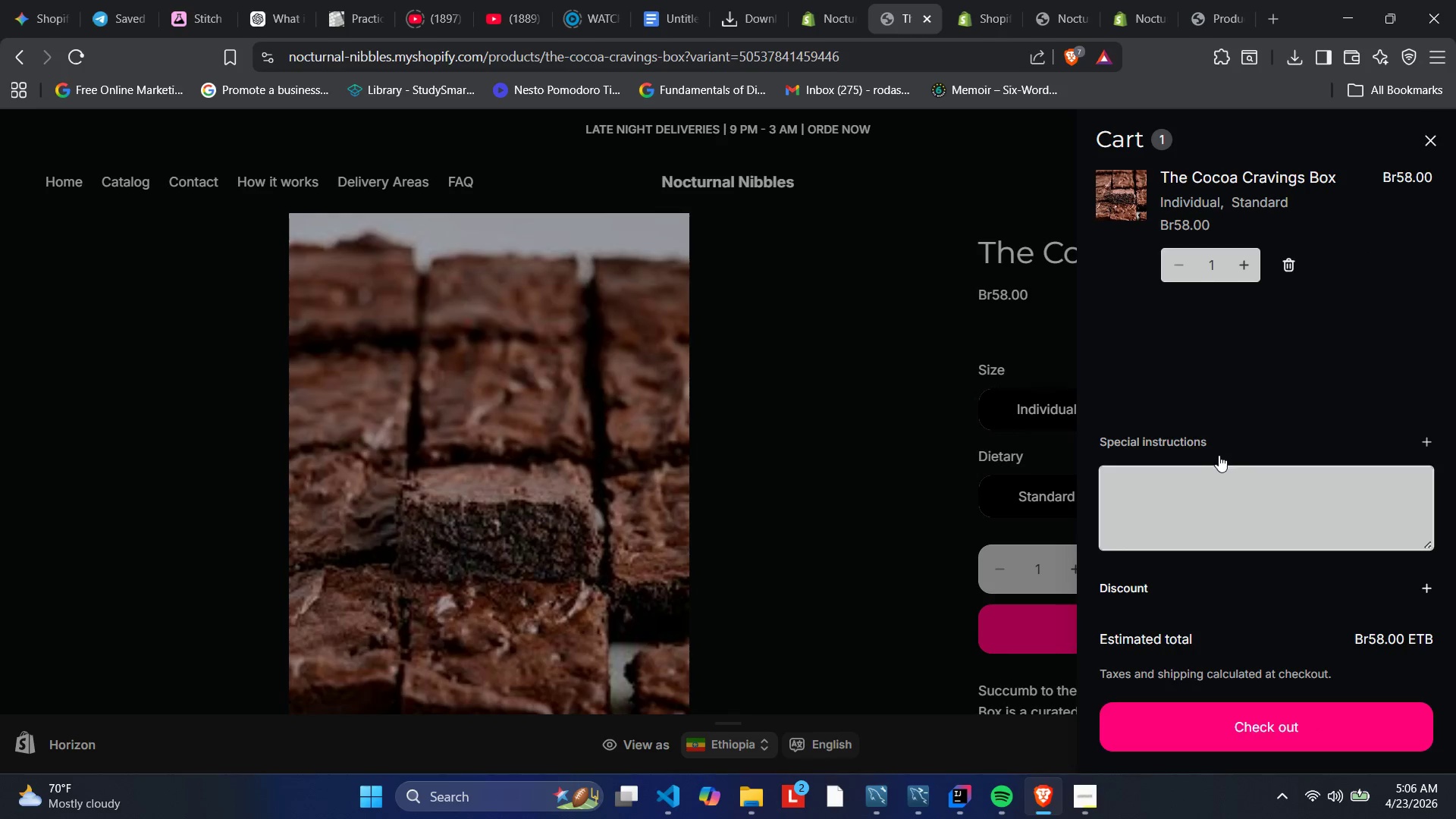 
left_click([1206, 479])
 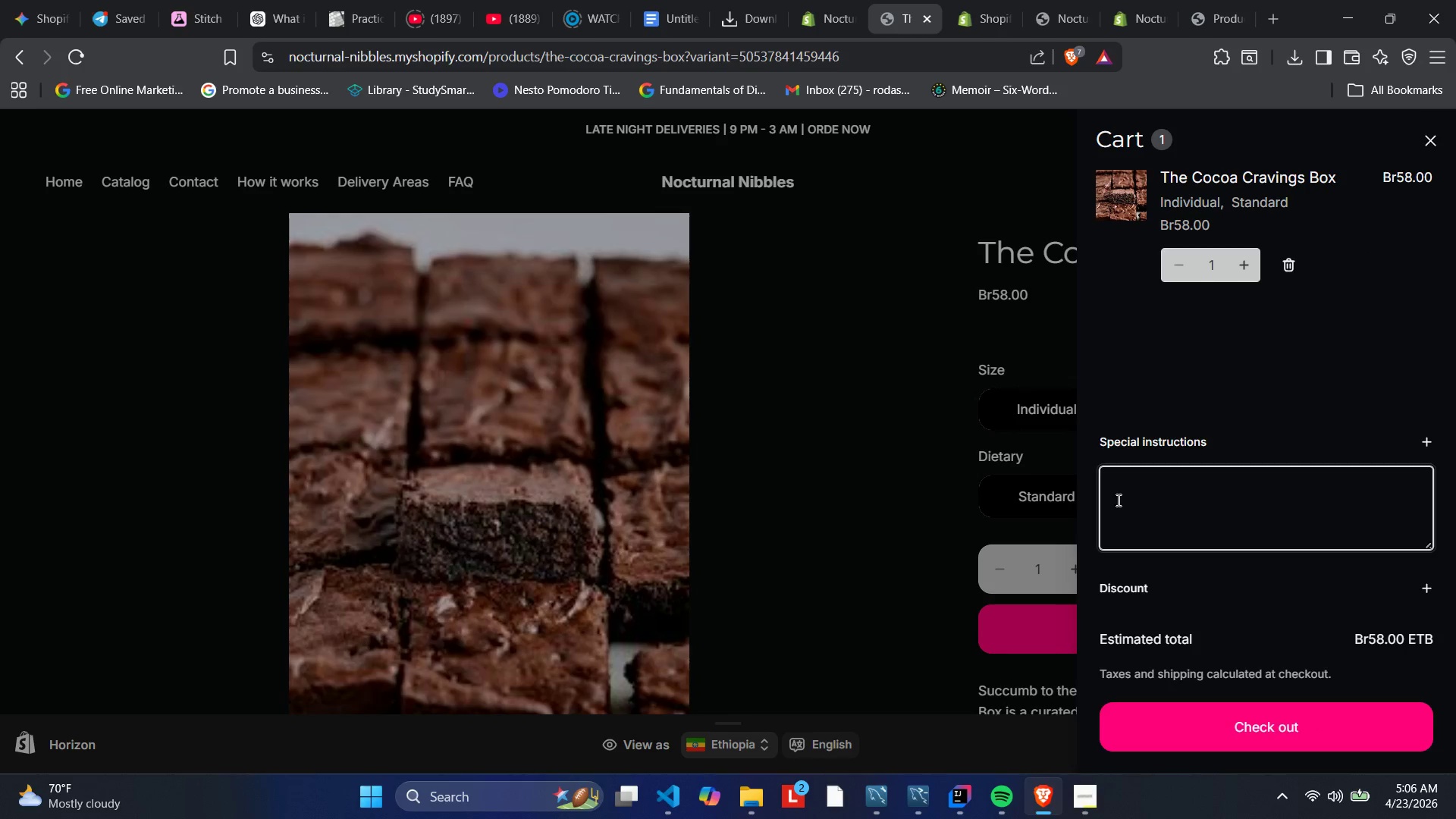 
type(EDKRFJKJGV)
 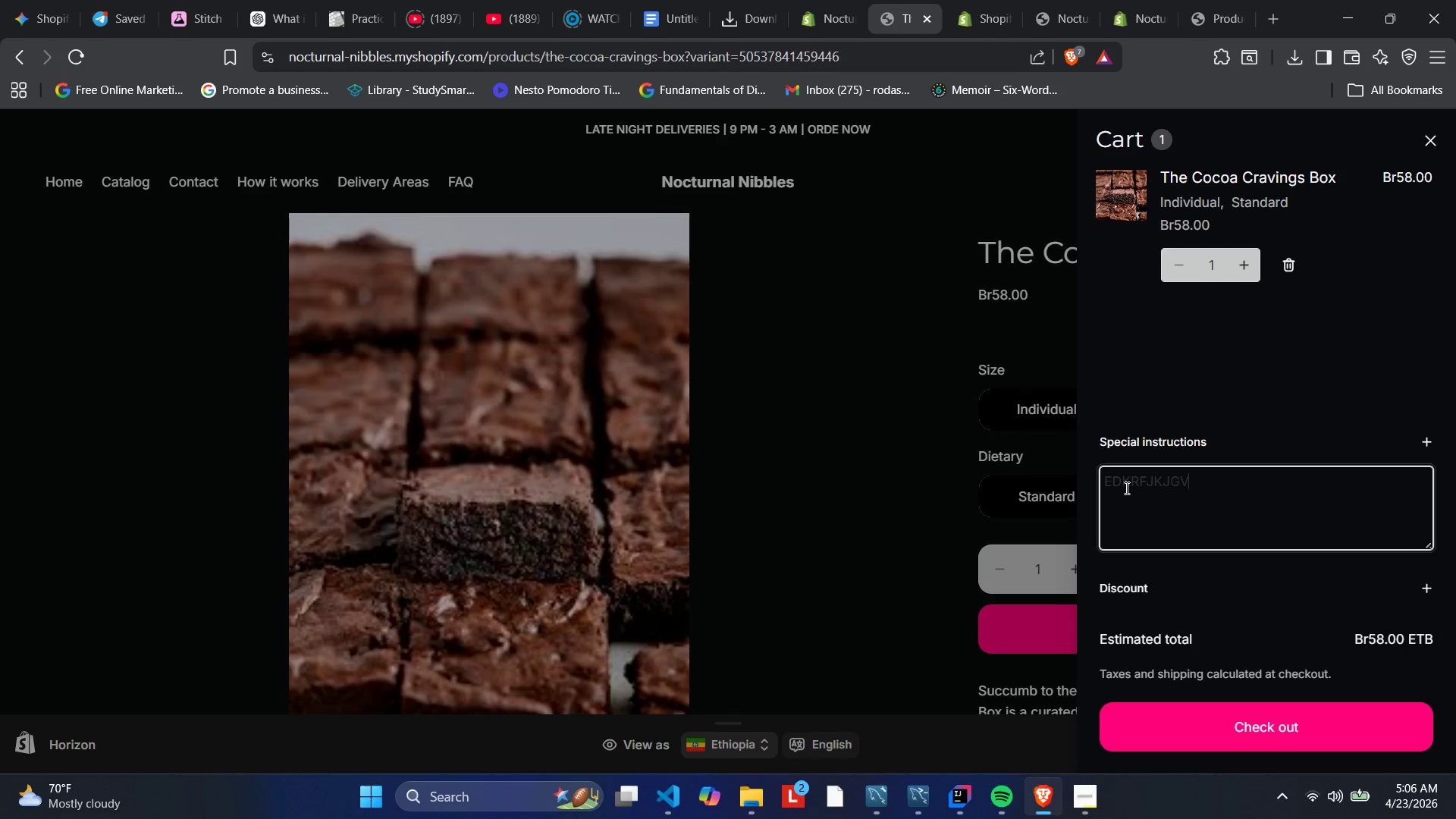 
hold_key(key=Backspace, duration=0.98)
 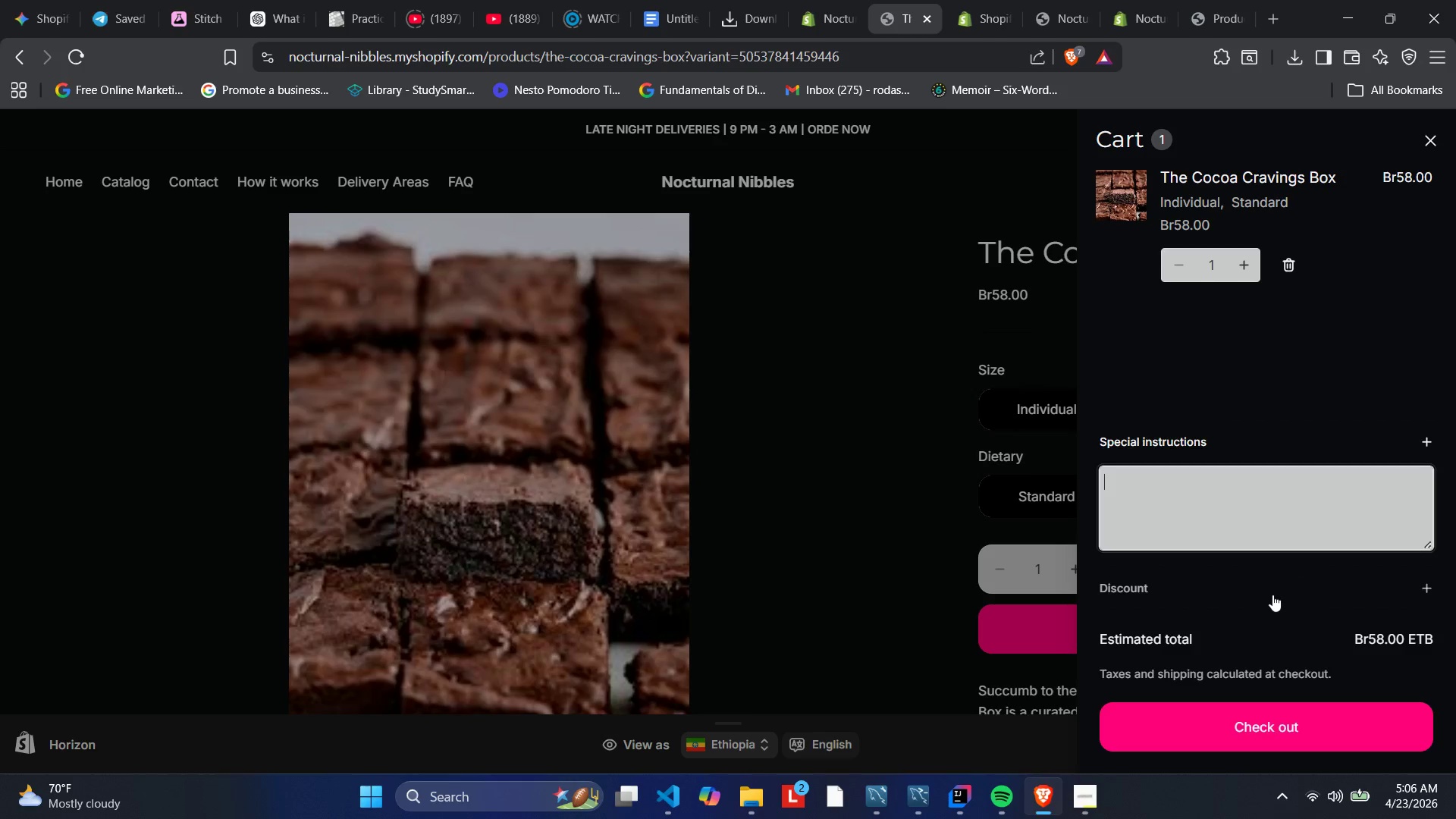 
wait(6.66)
 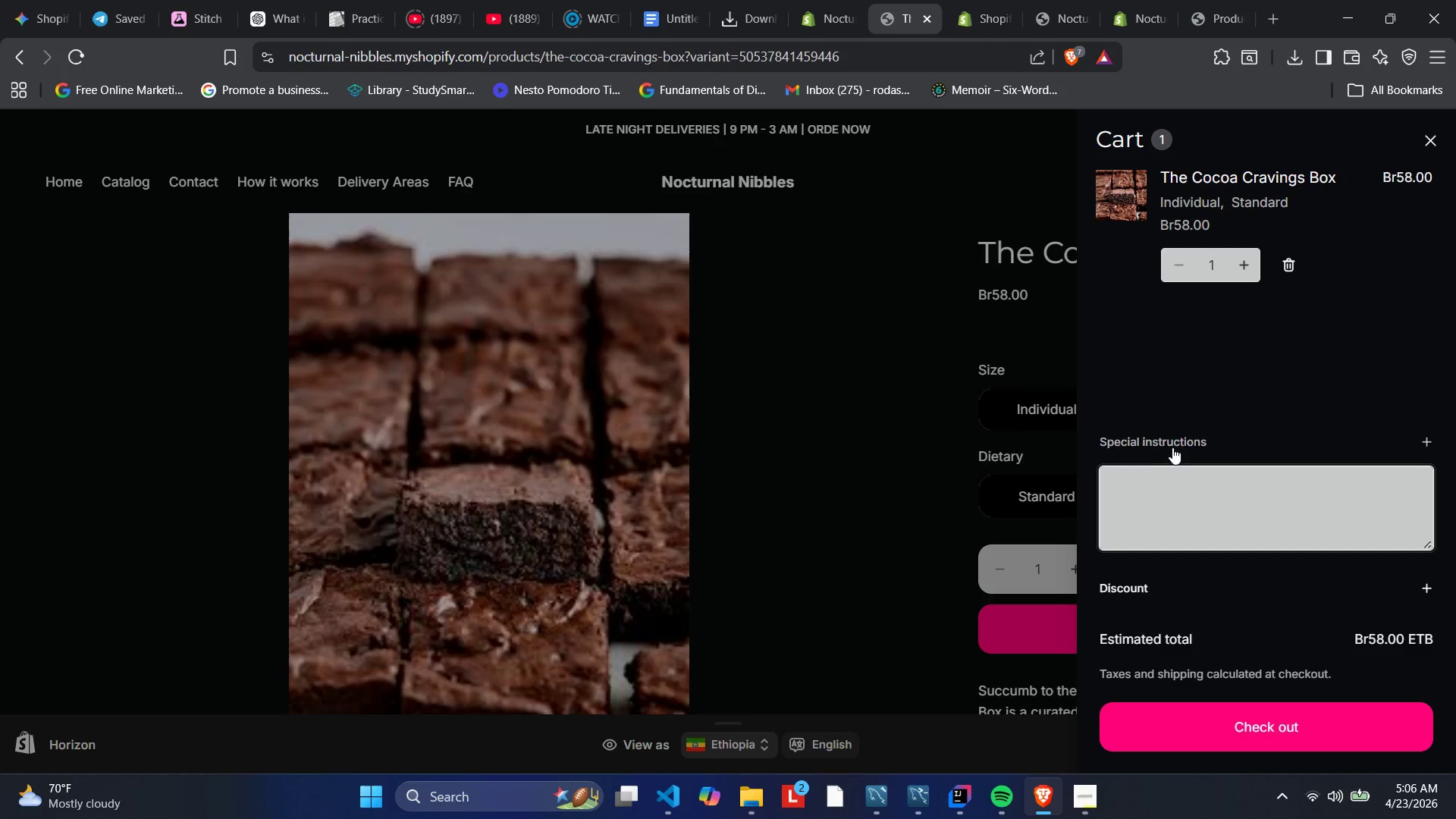 
type(ELLOYC)
key(Backspace)
key(Backspace)
key(Backspace)
key(Backspace)
key(Backspace)
key(Backspace)
 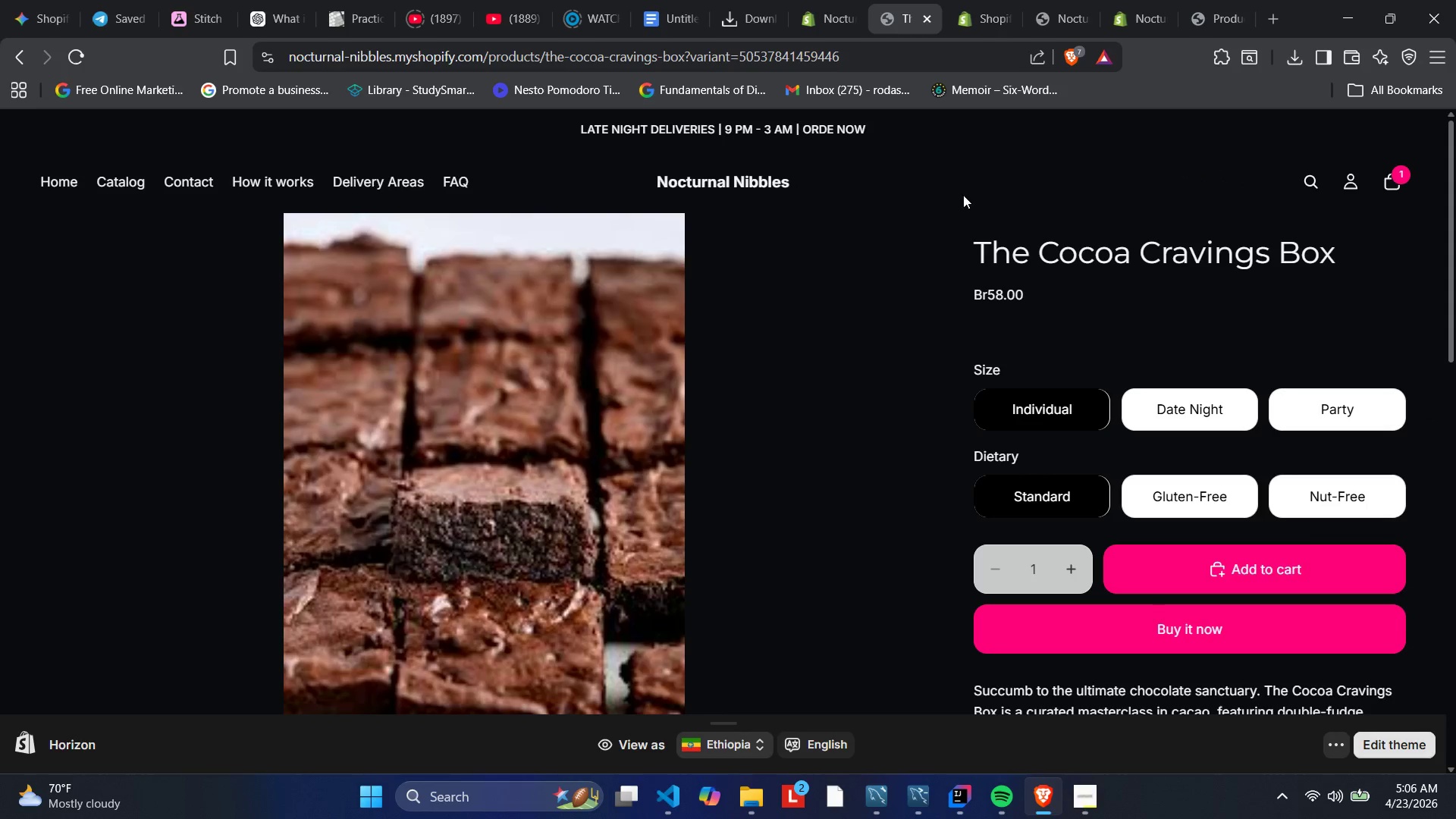 